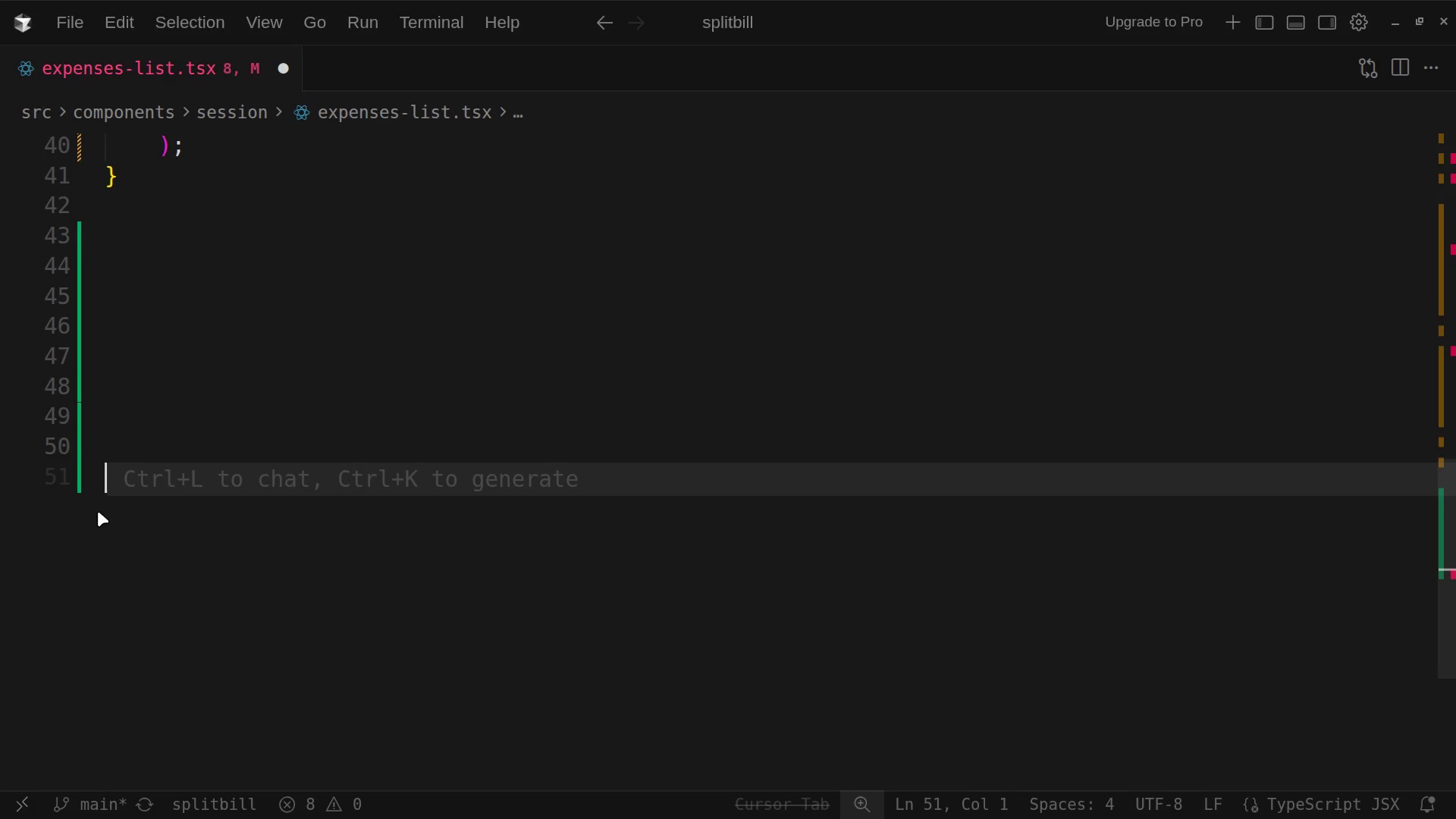 
key(Backspace)
 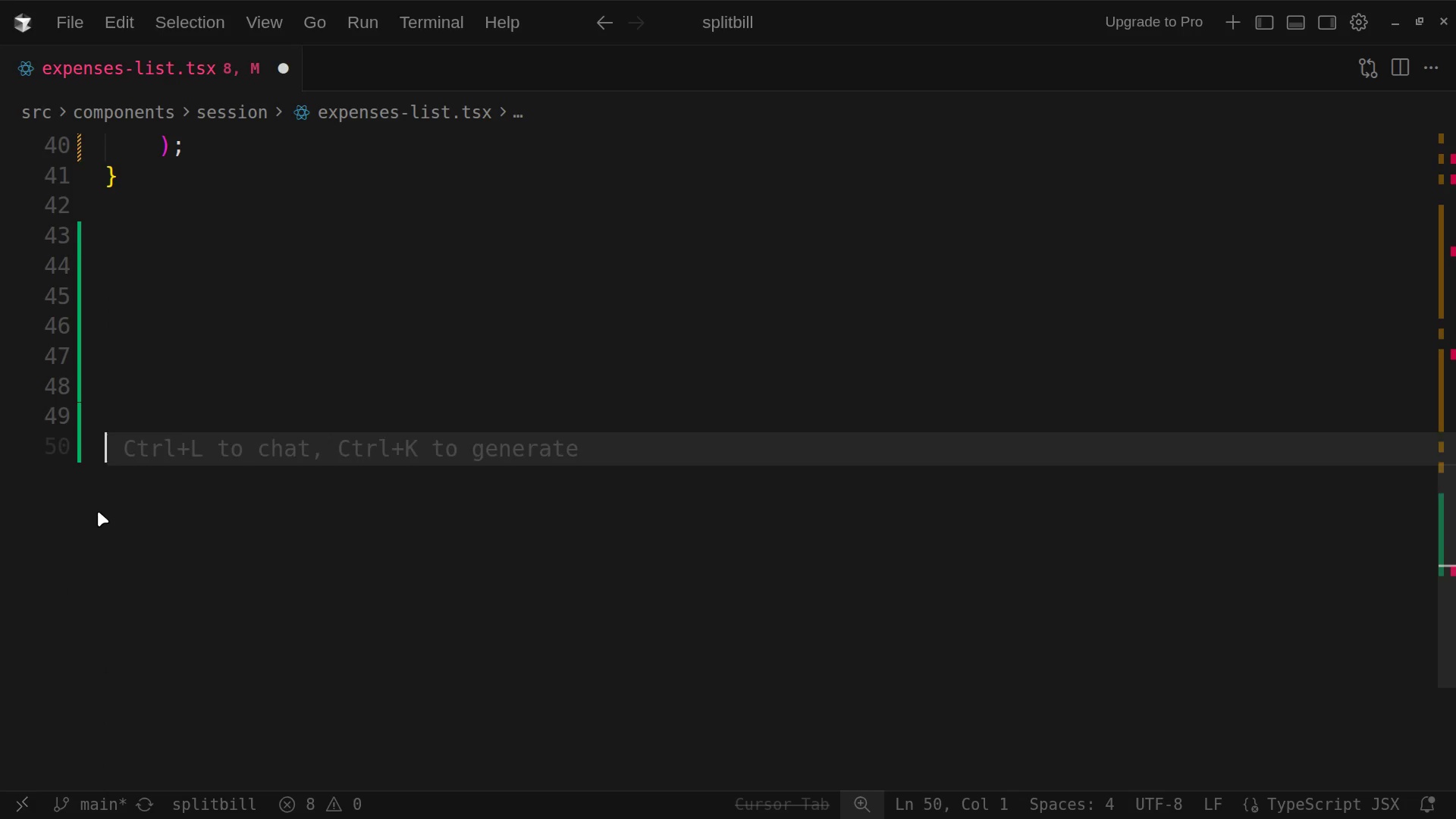 
key(Backspace)
 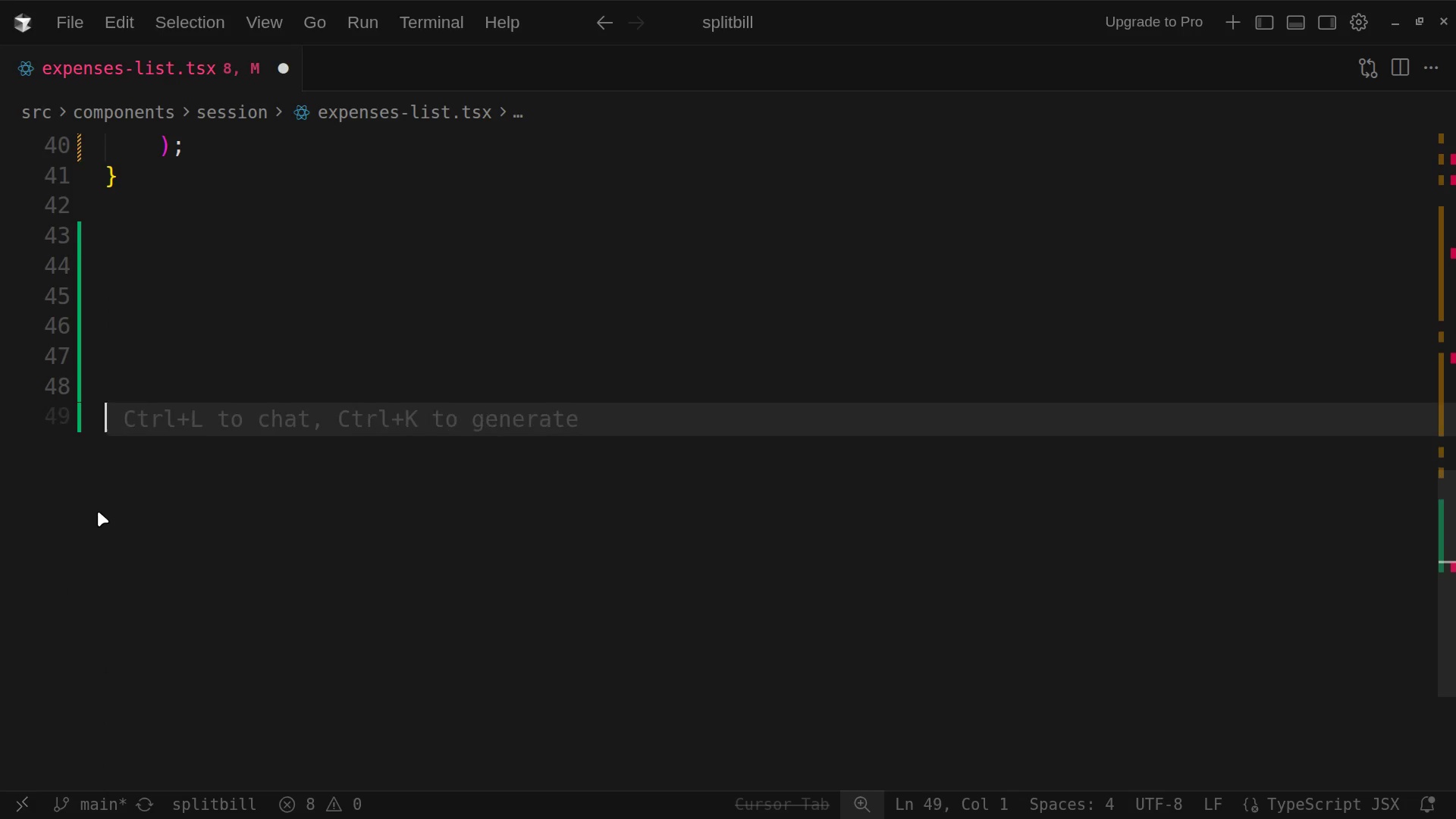 
key(Backspace)
 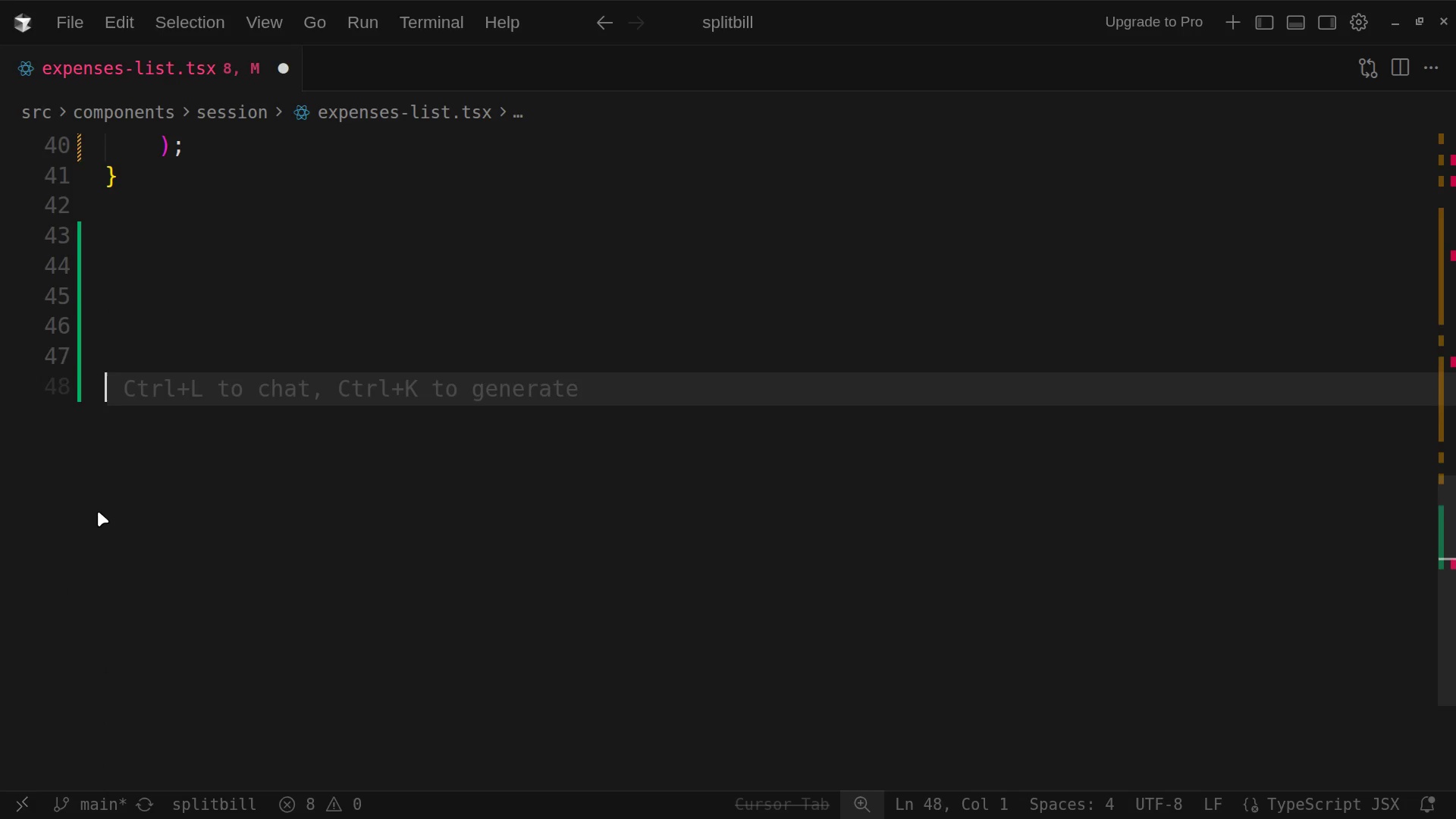 
key(Backspace)
 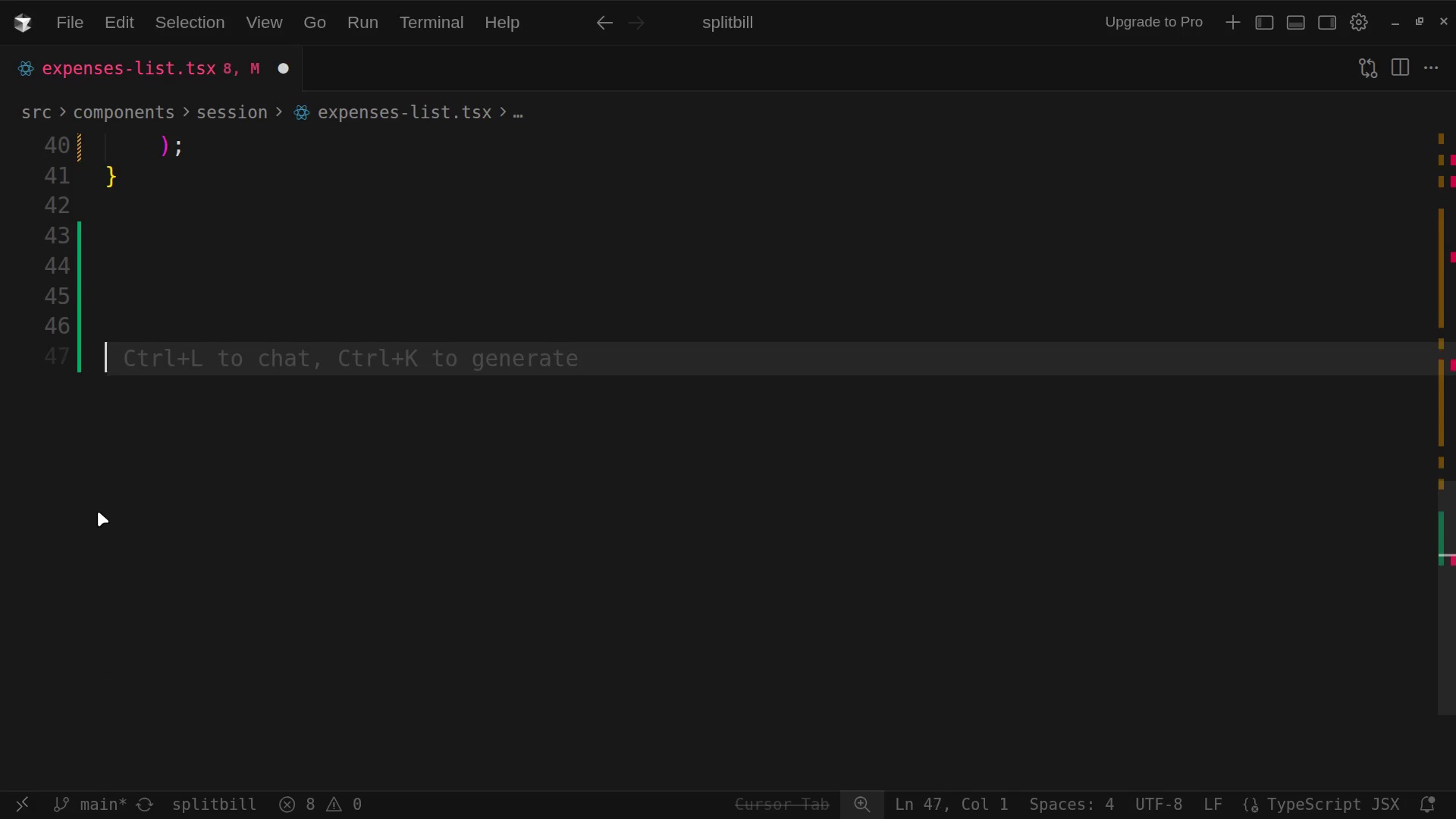 
key(Backspace)
 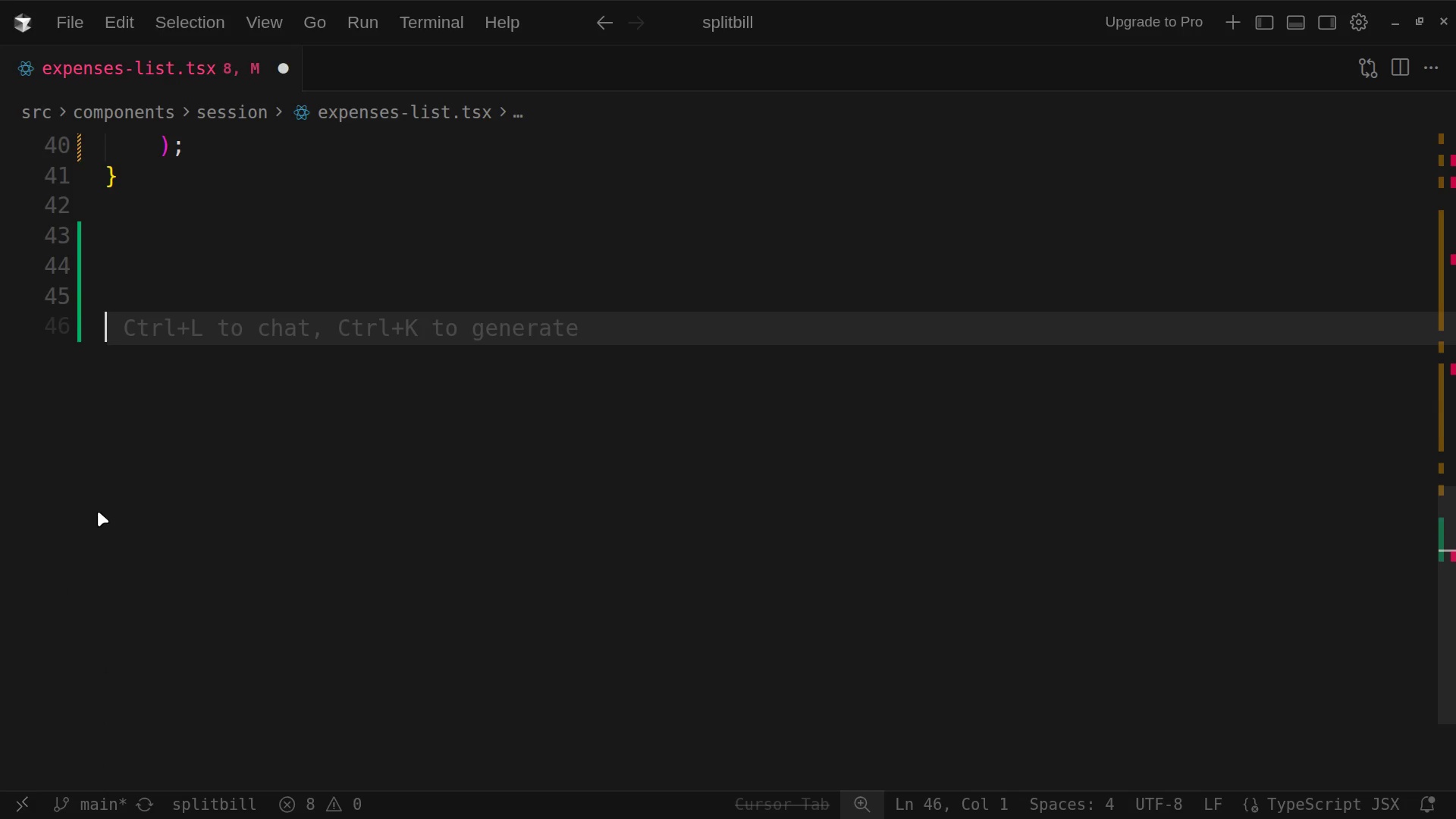 
key(Backspace)
 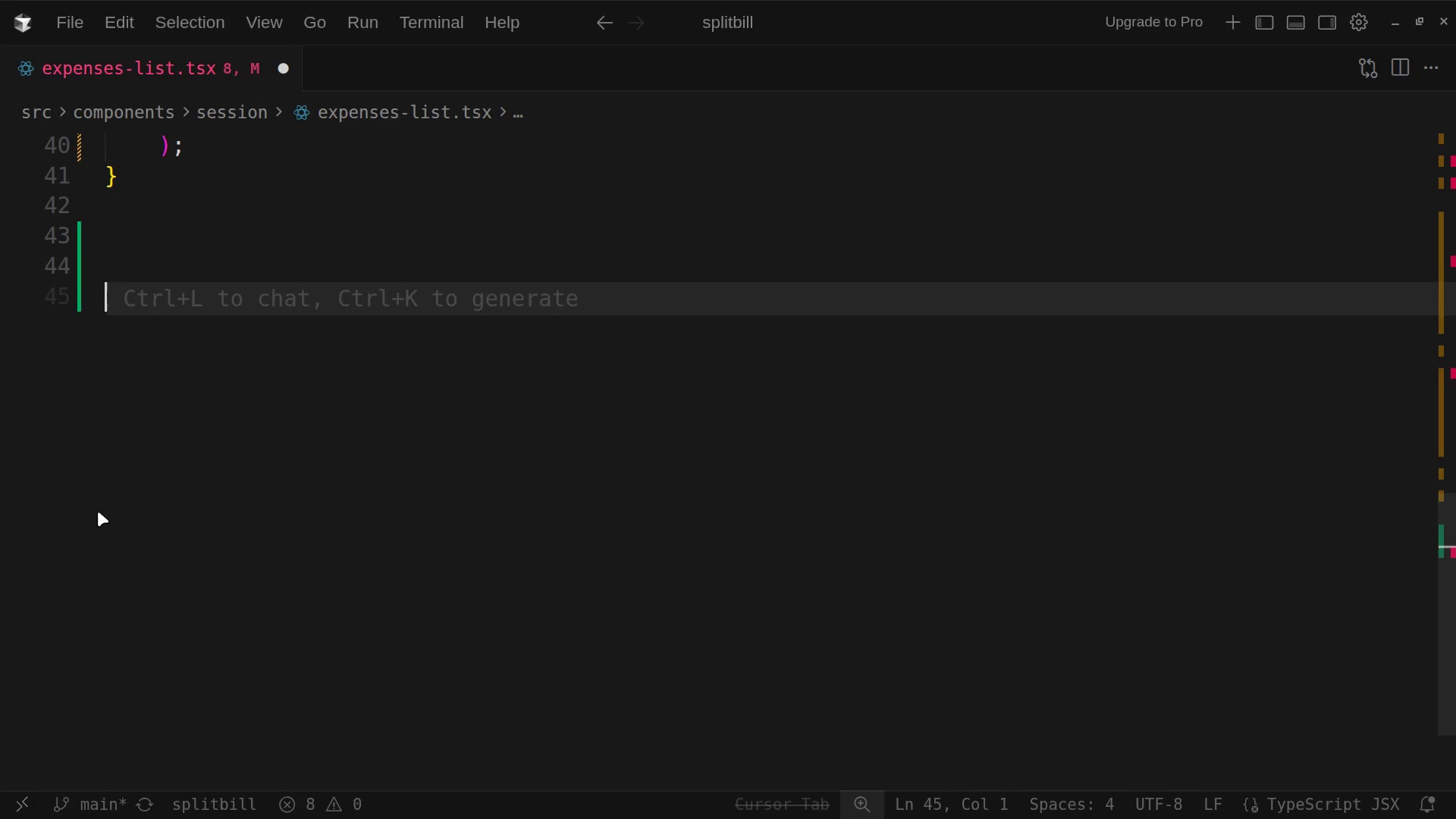 
key(Backspace)
 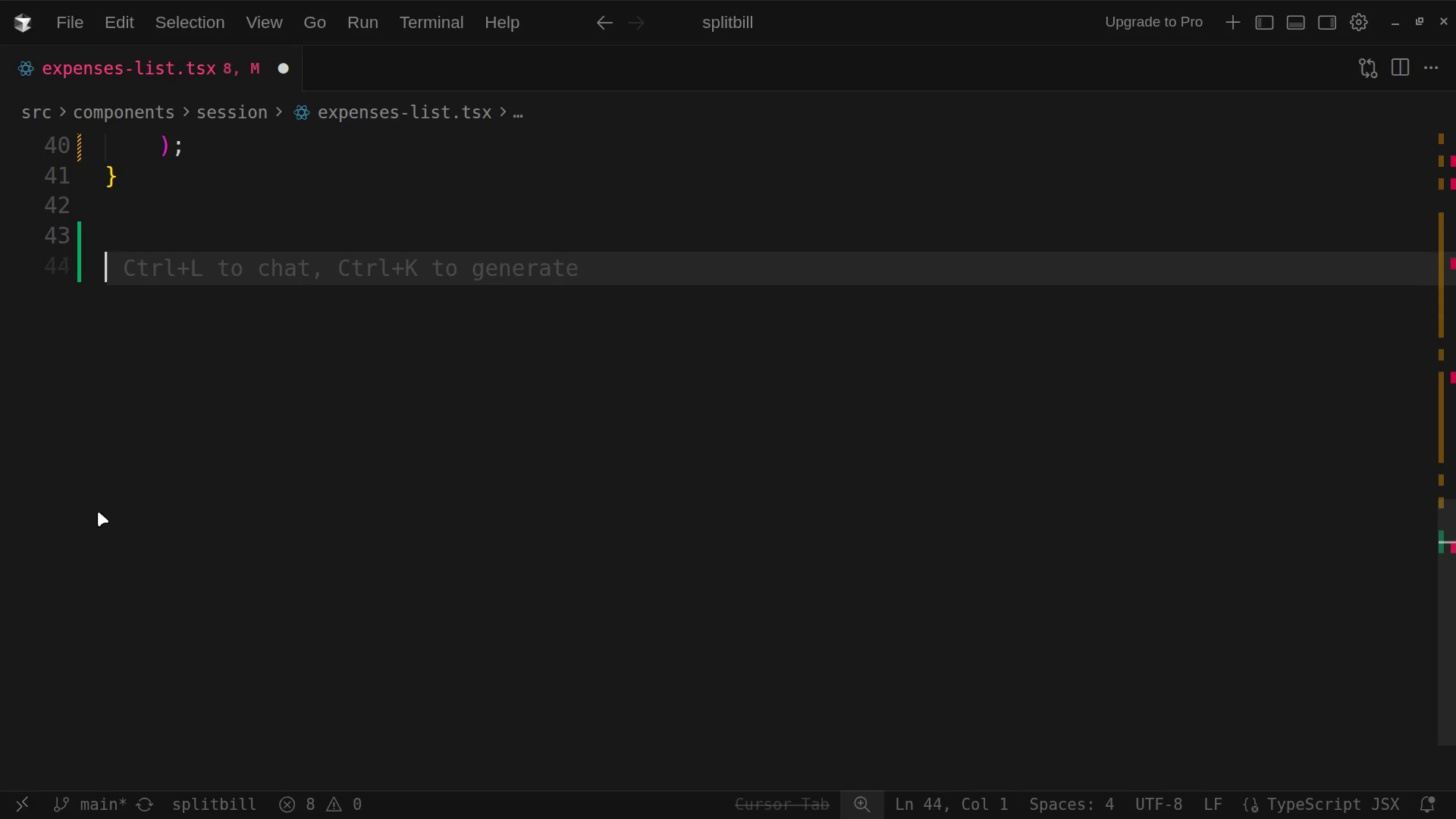 
key(Backspace)
 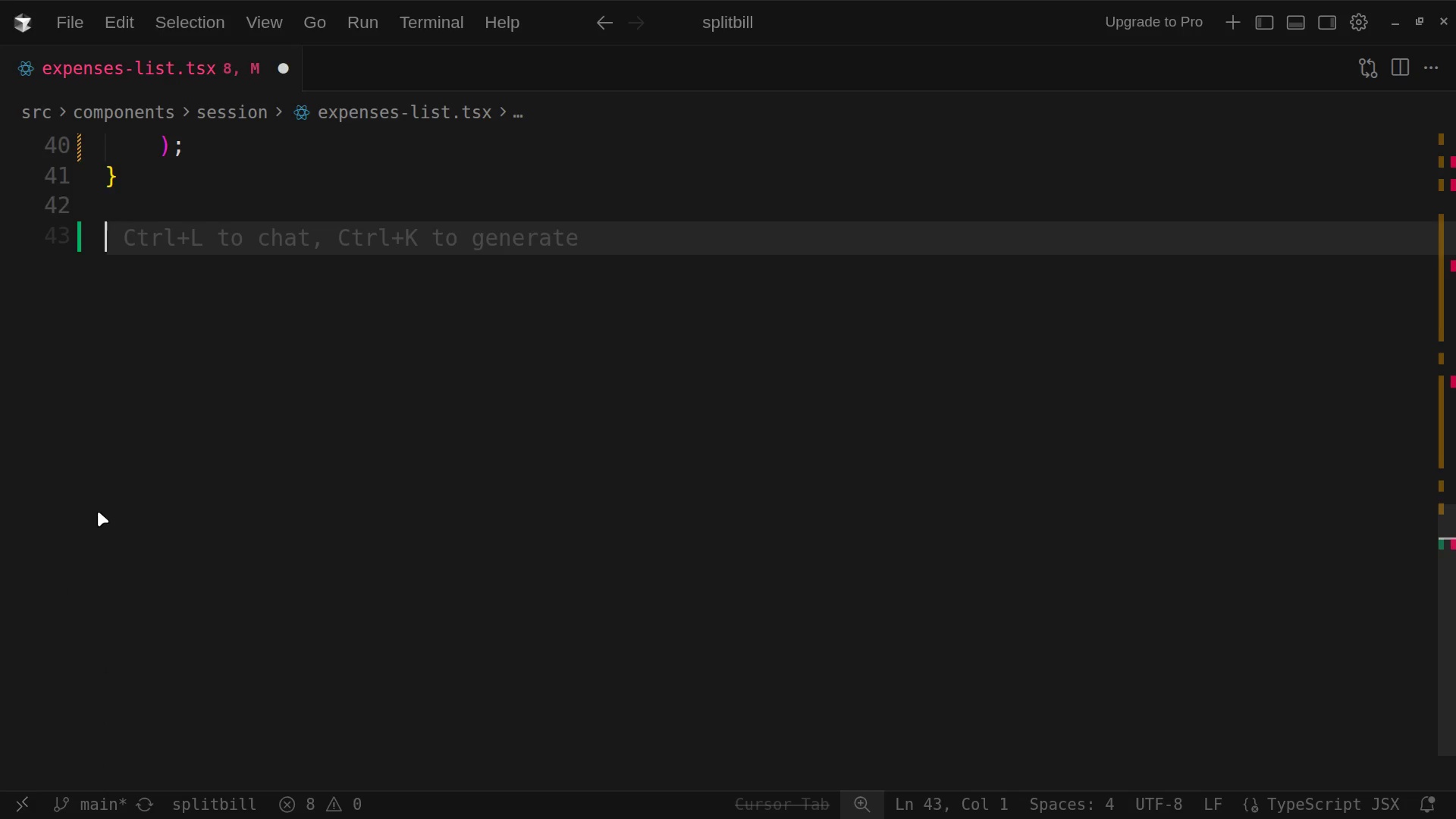 
key(Backspace)
 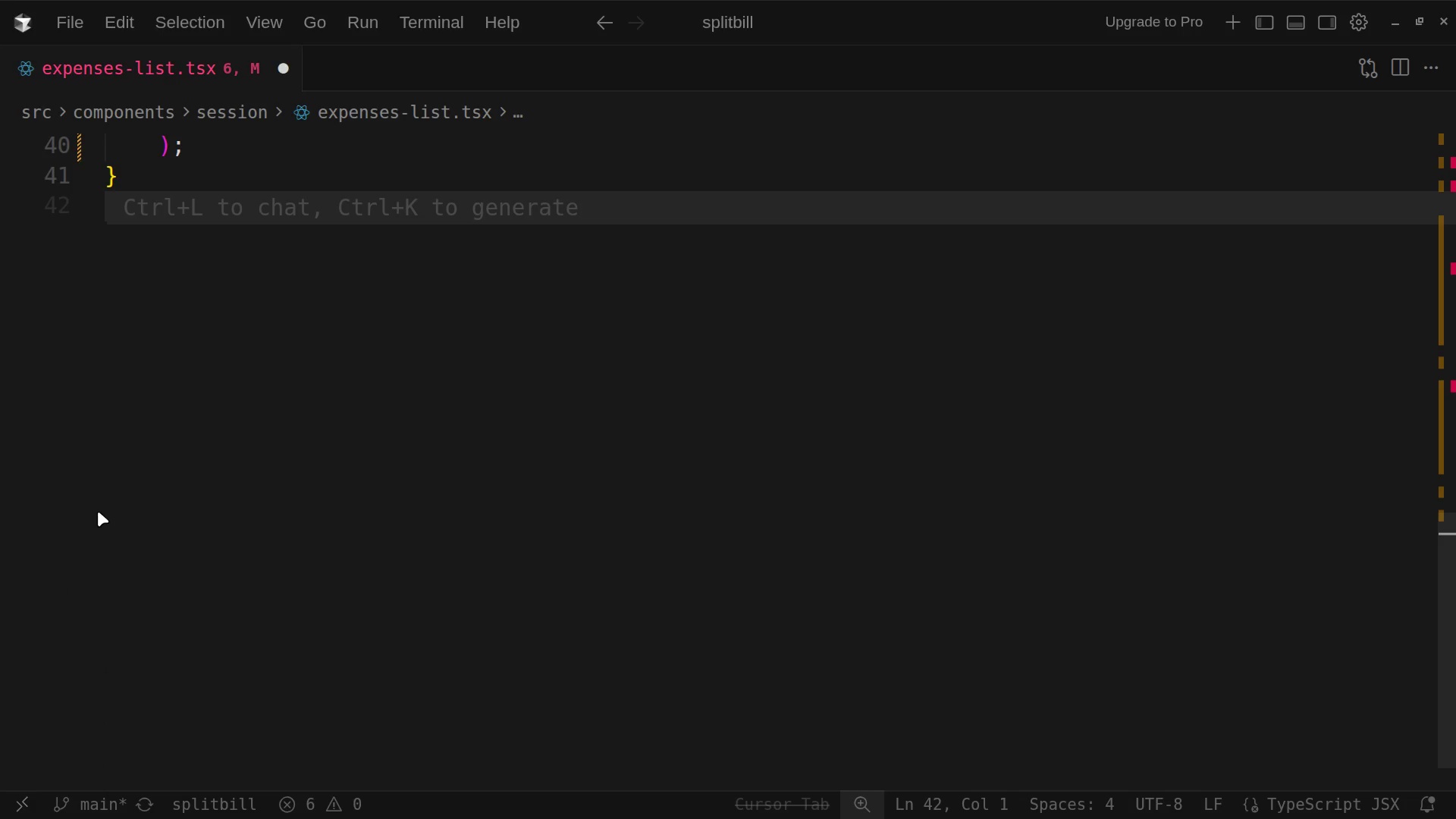 
scroll: coordinate [98, 511], scroll_direction: up, amount: 38.0
 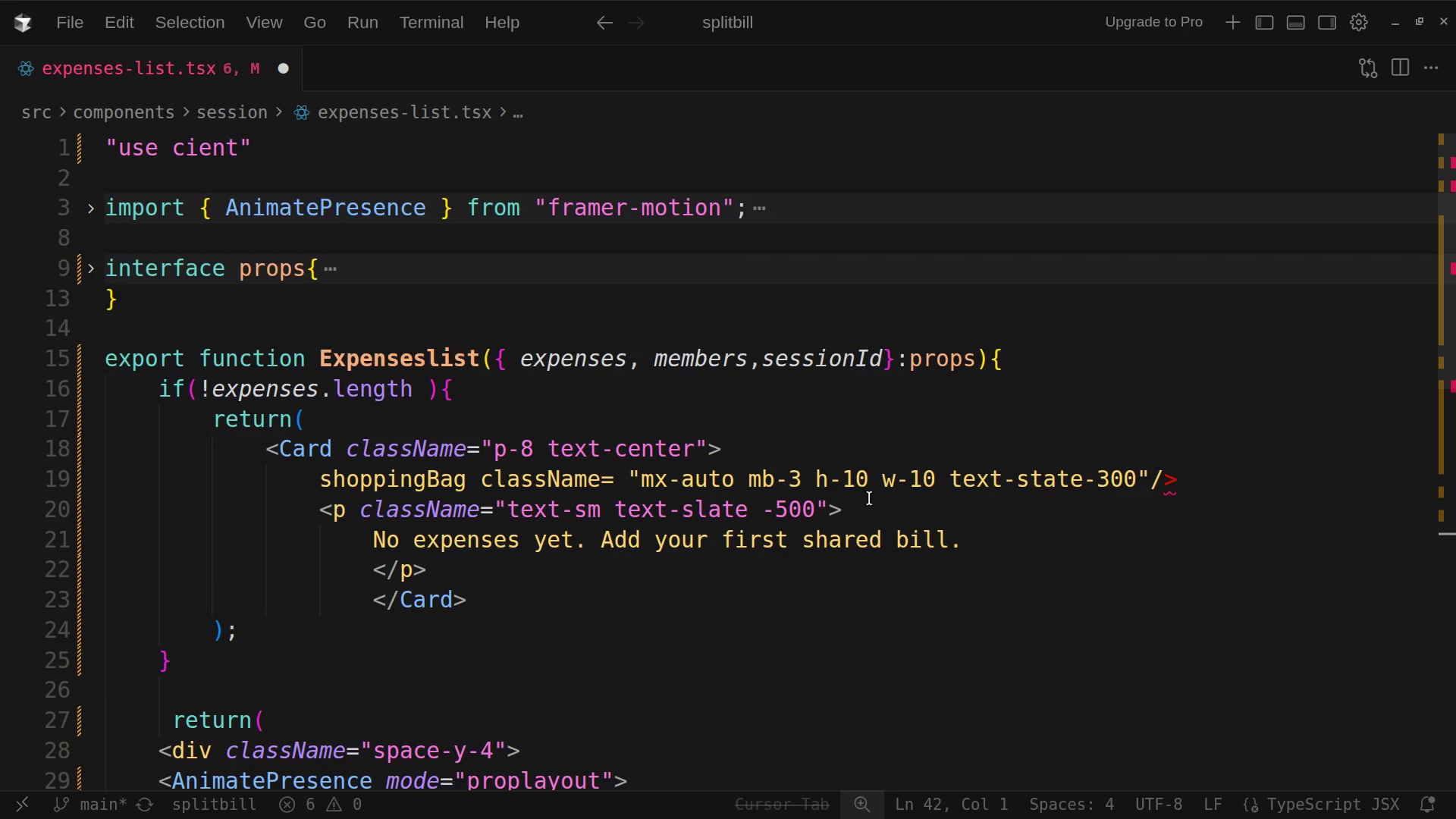 
left_click([774, 459])
 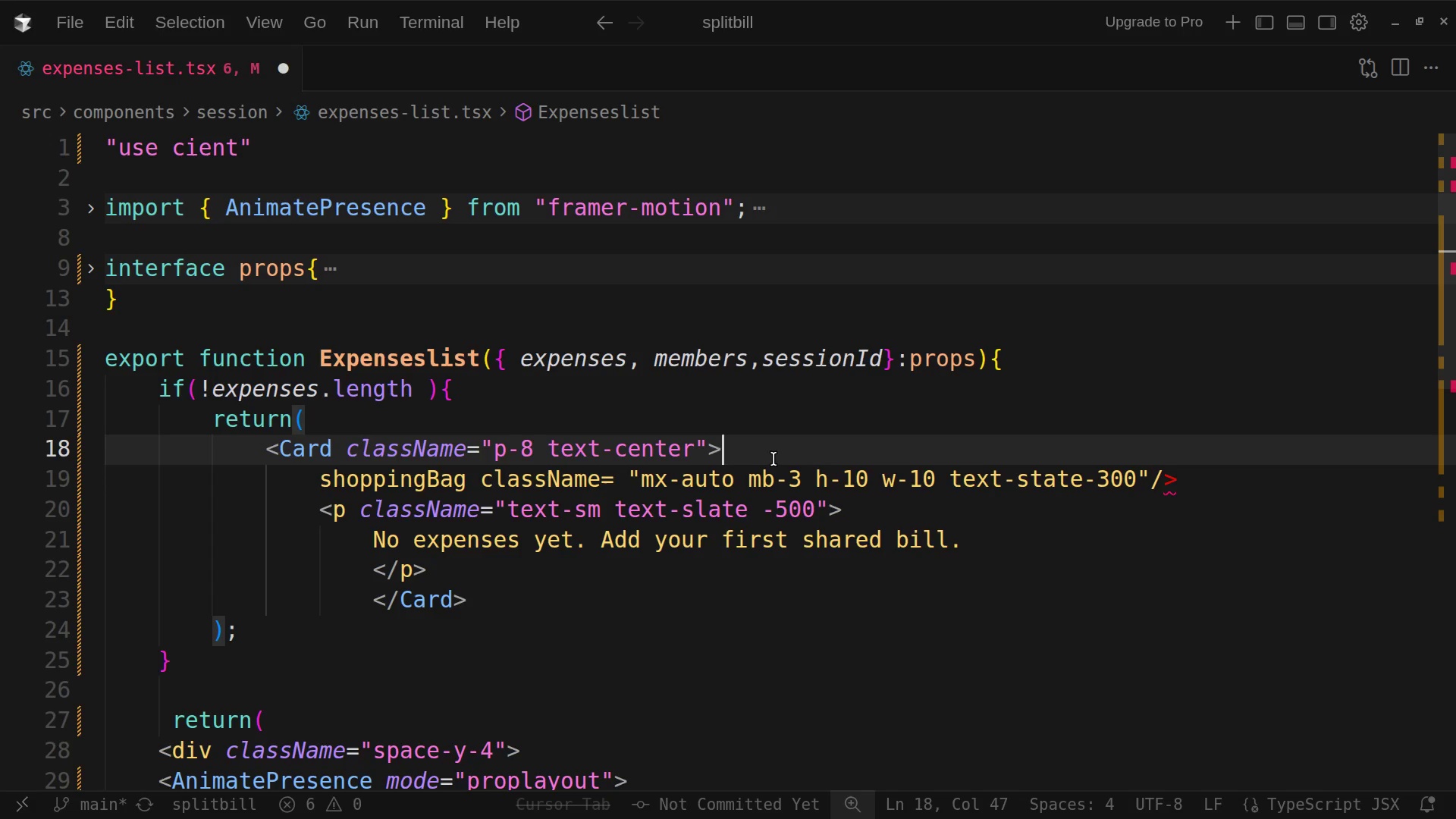 
key(Backspace)
 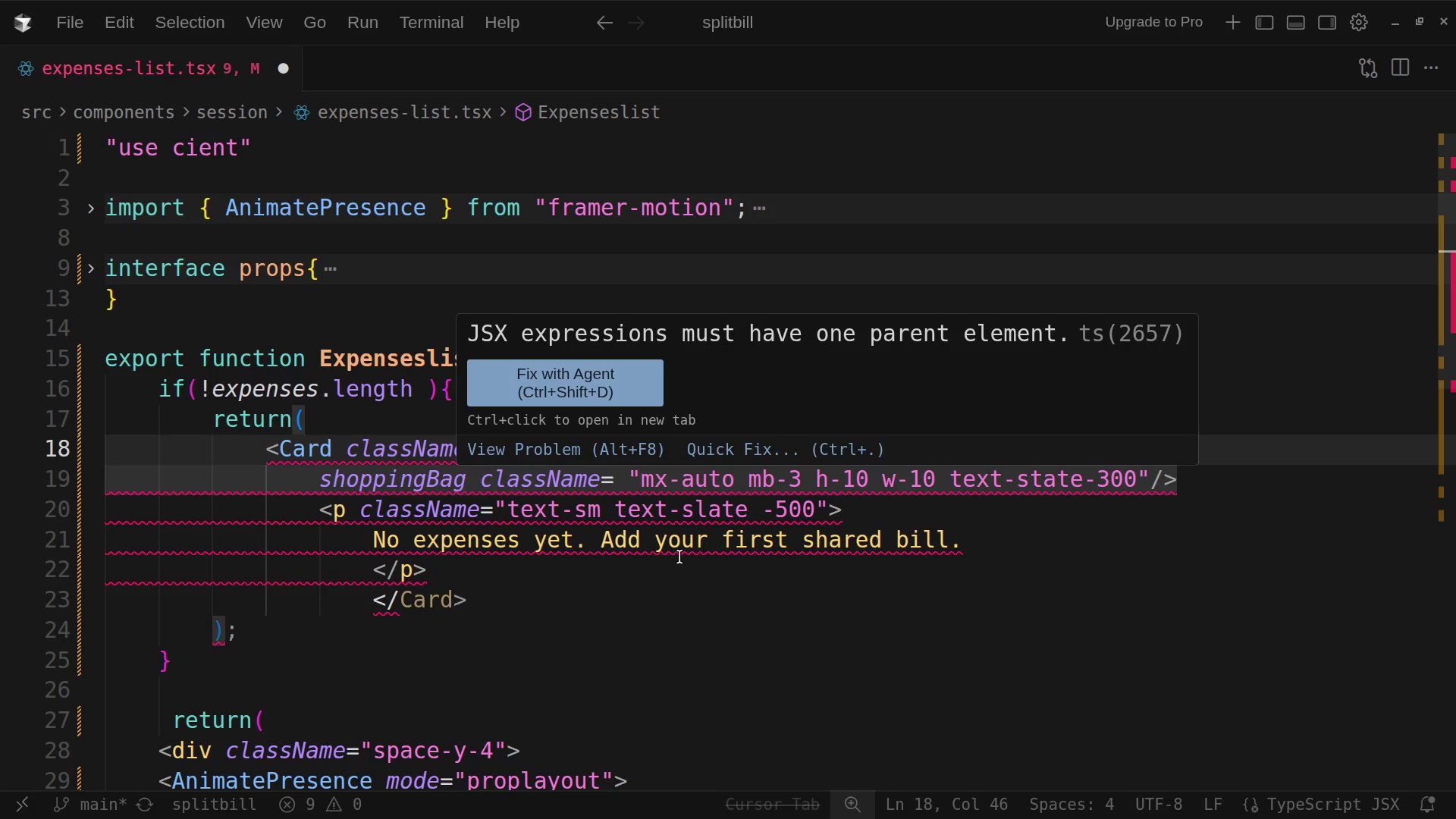 
left_click([1165, 479])
 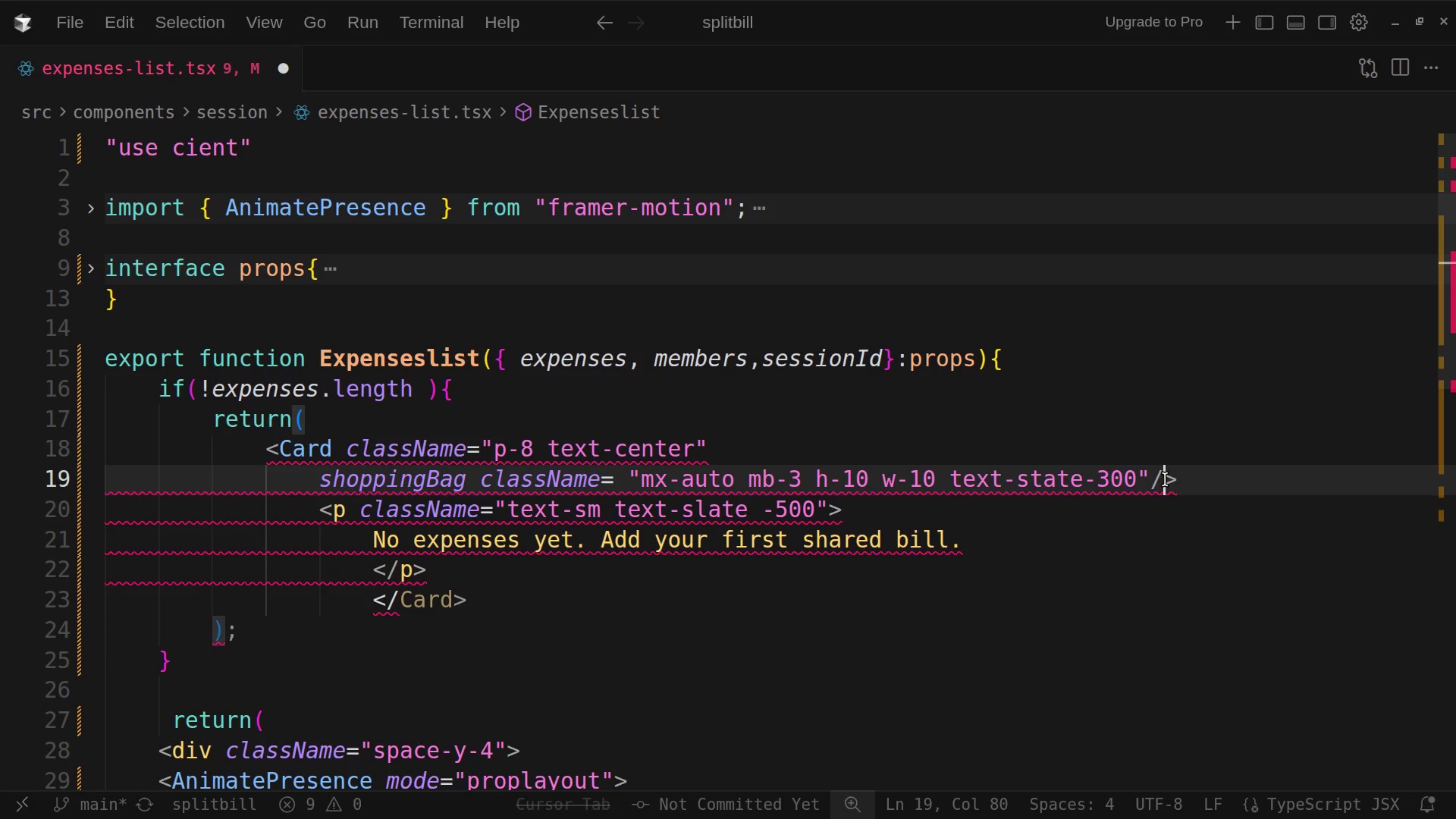 
key(Backspace)
 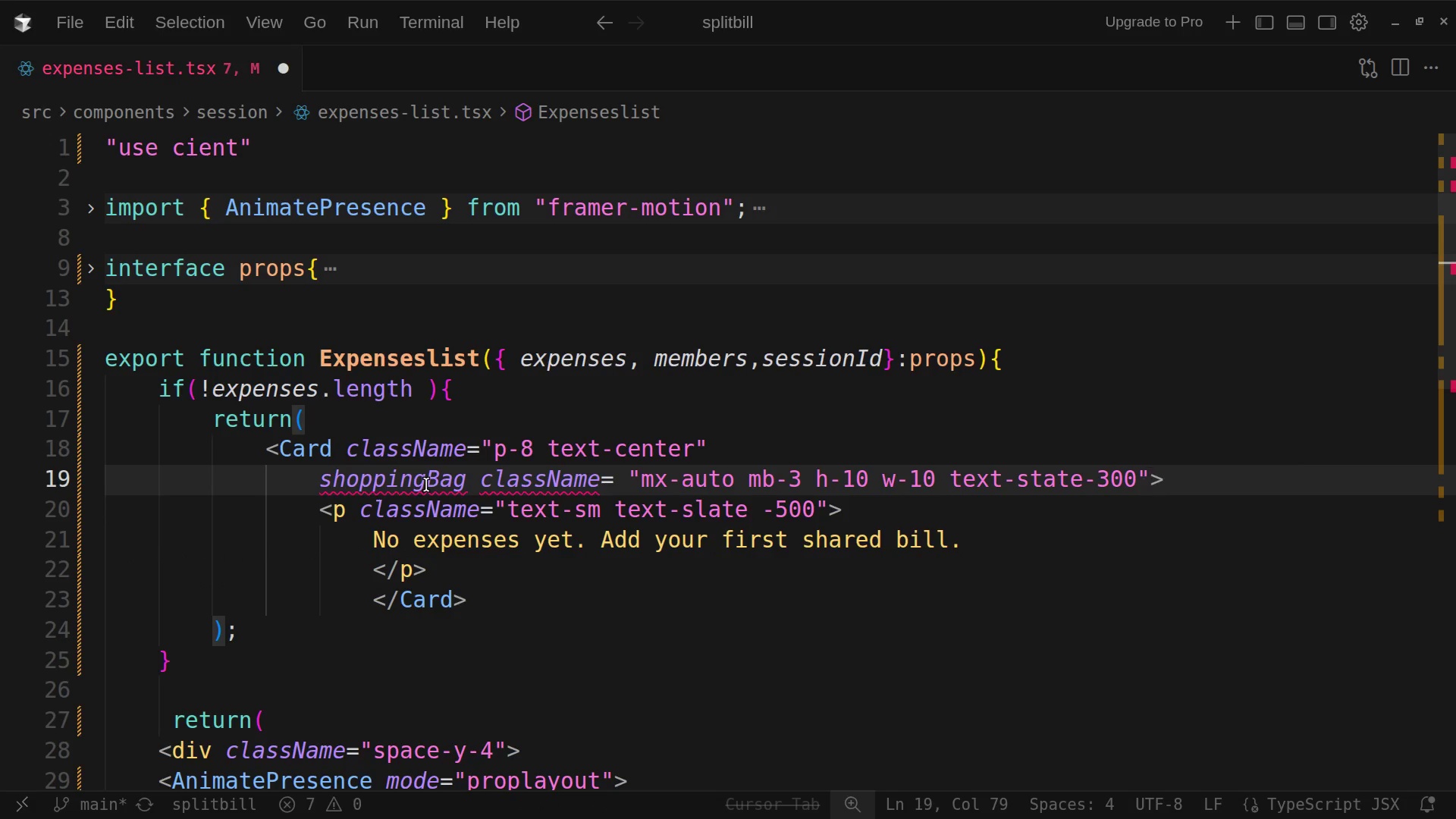 
left_click([627, 524])
 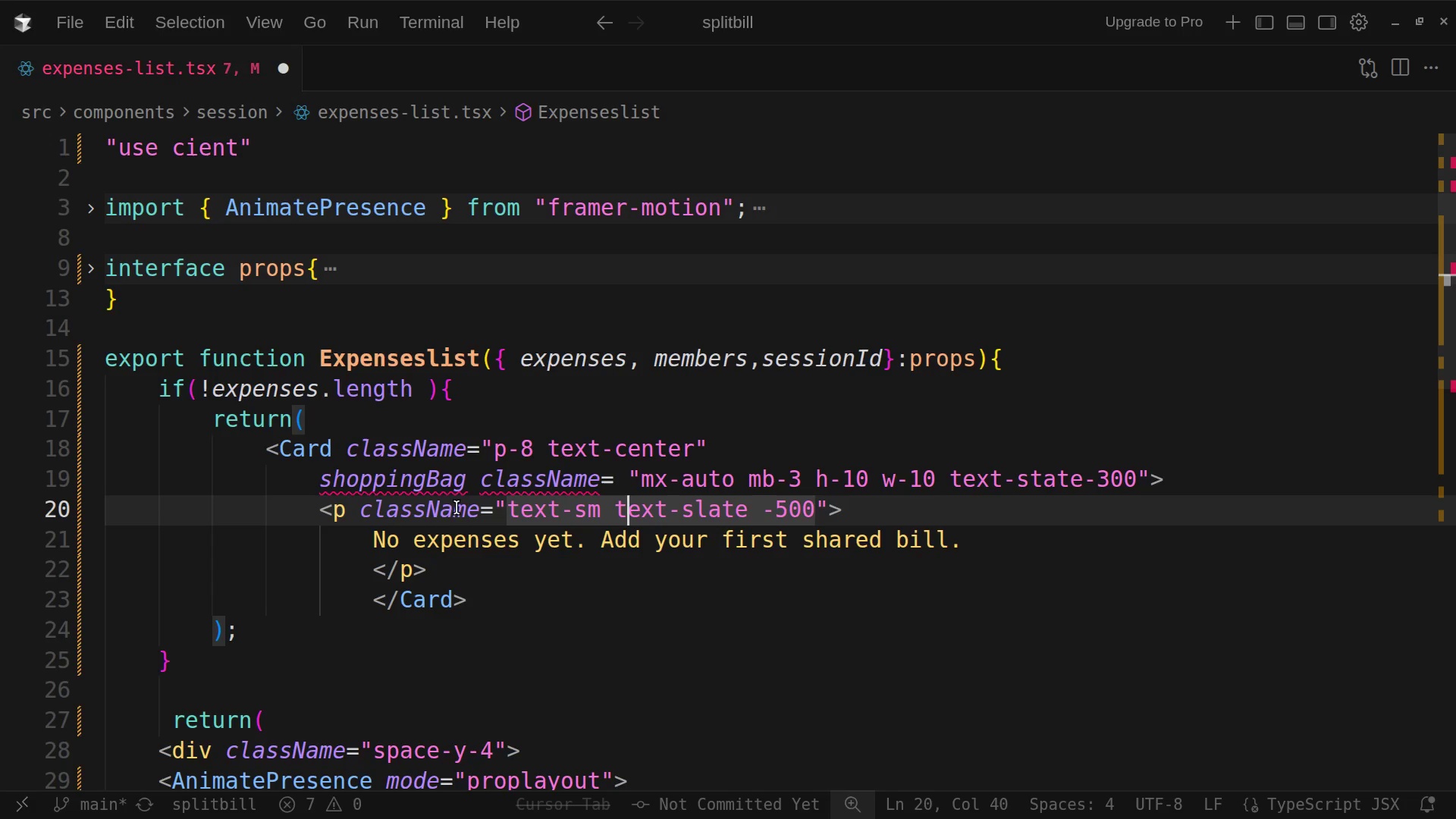 
left_click([328, 484])
 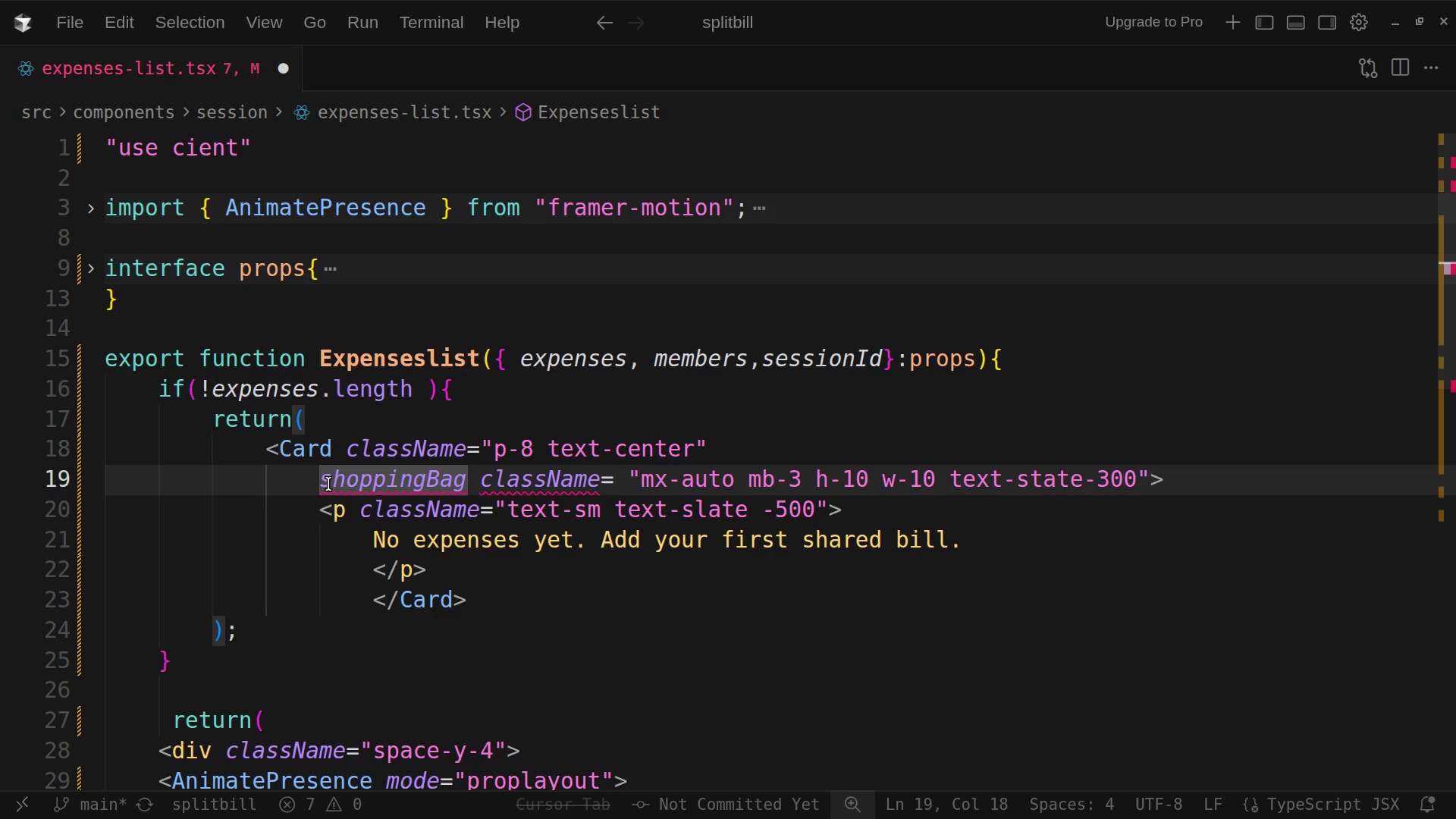 
key(Backspace)
 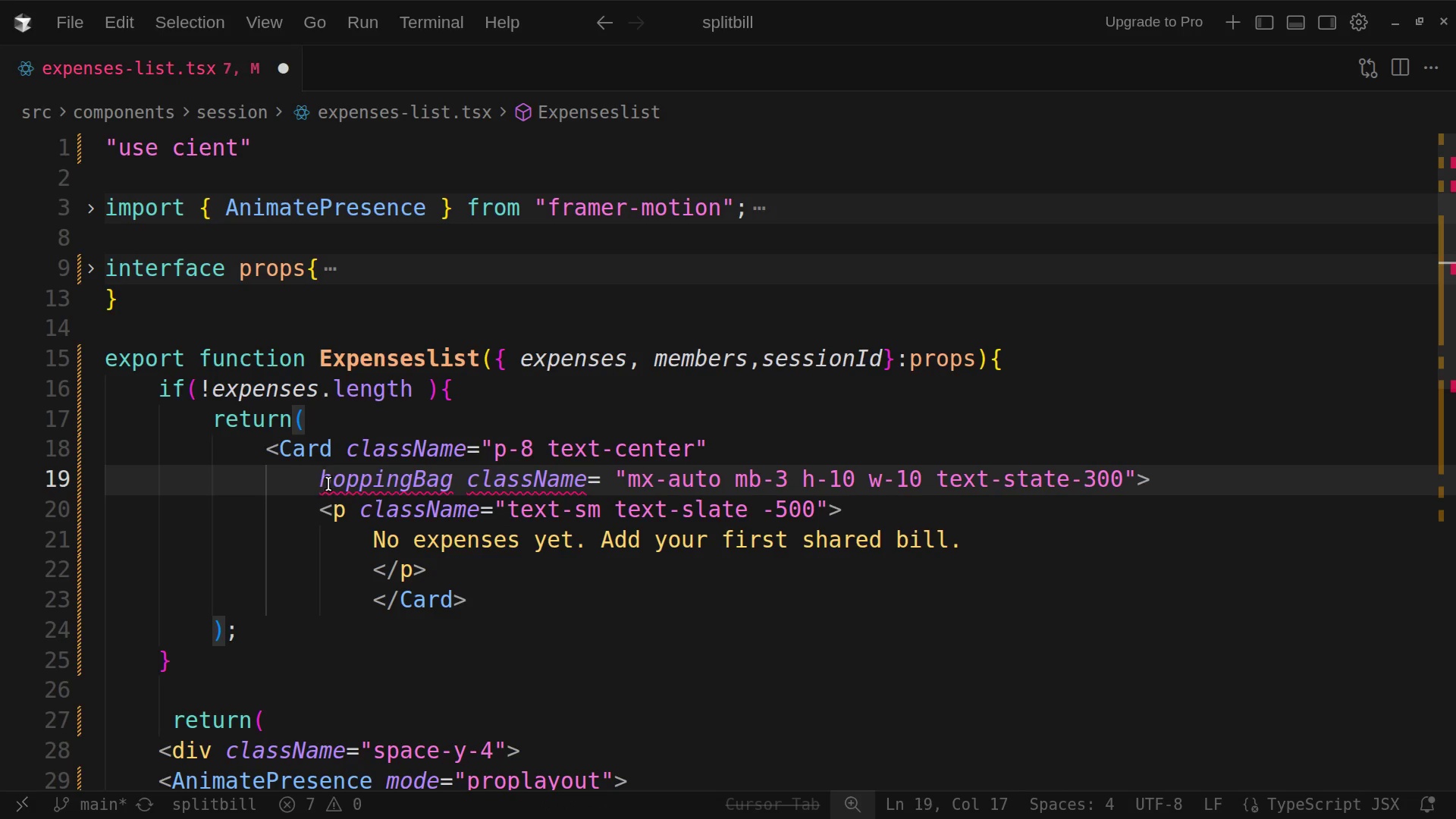 
key(Shift+ShiftRight)
 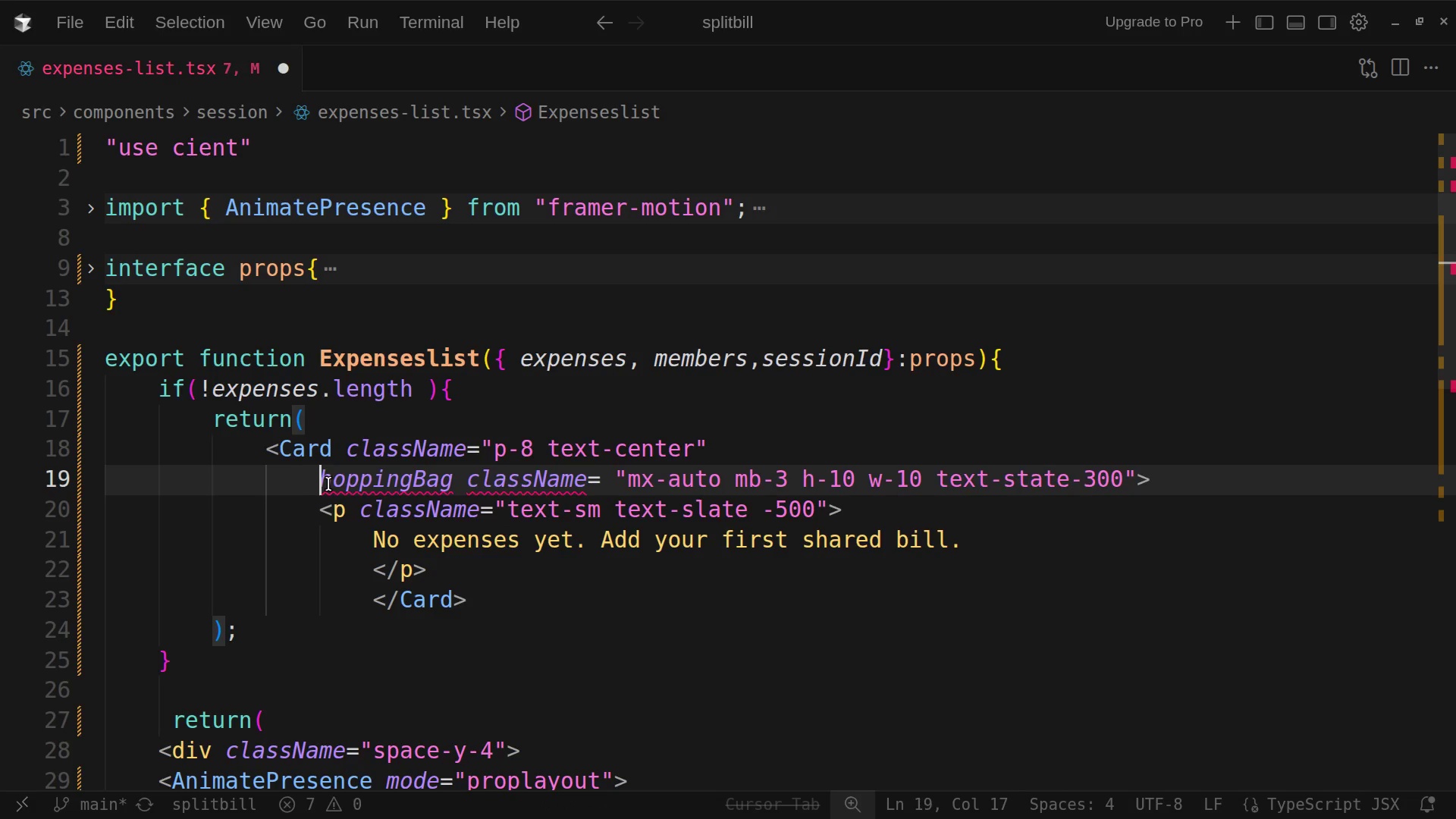 
key(Shift+S)
 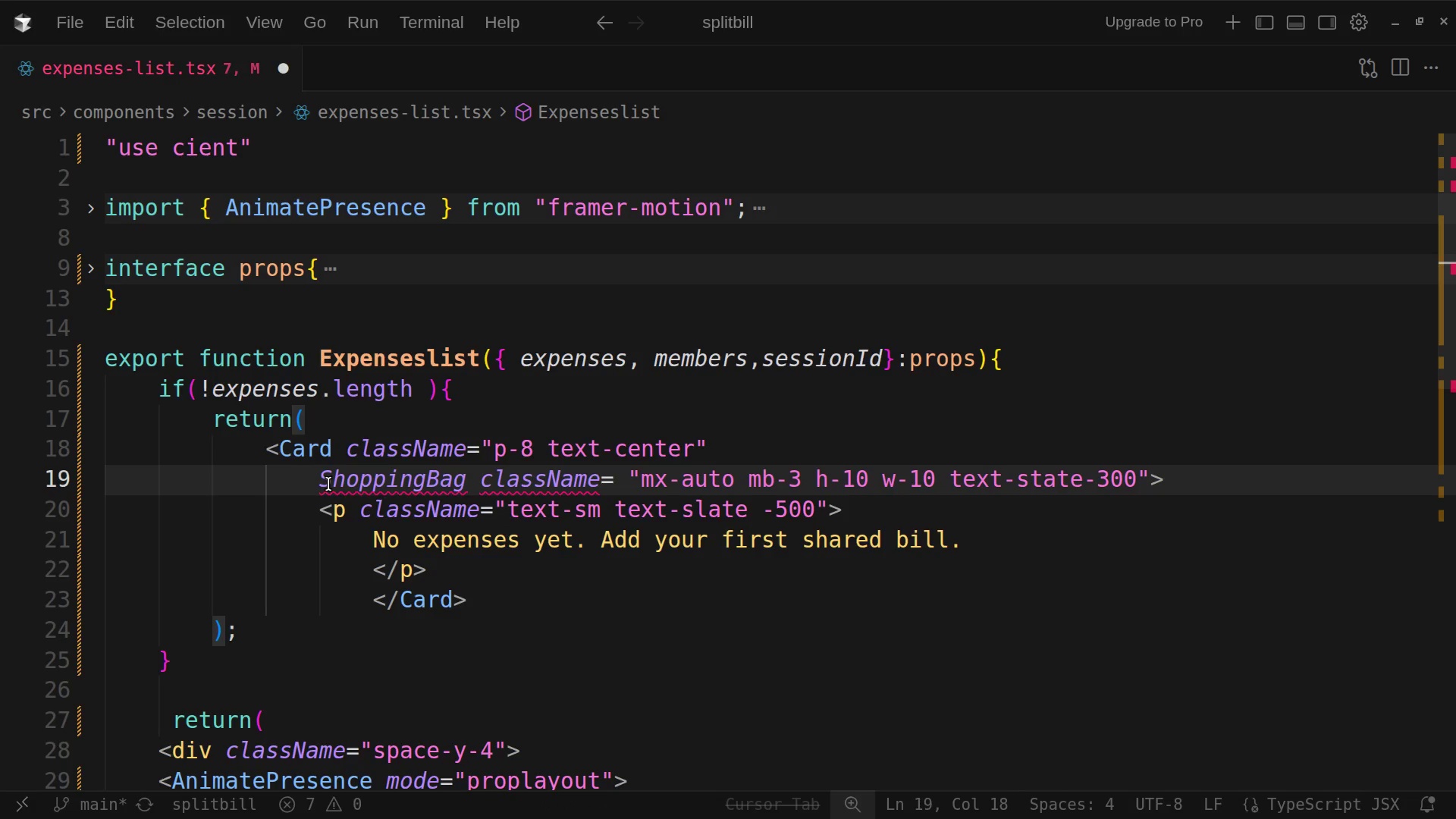 
key(ArrowLeft)
 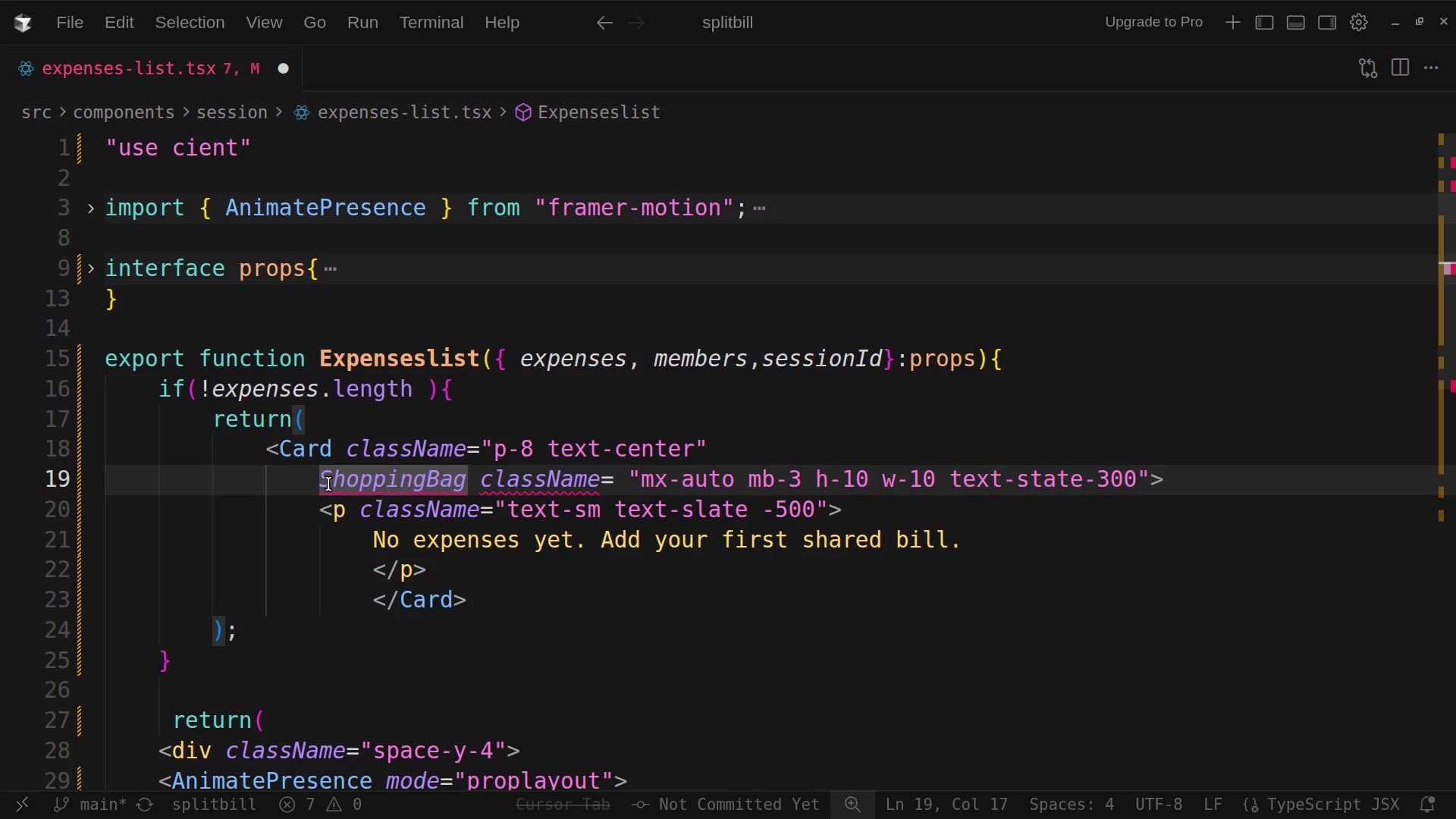 
key(Shift+Comma)
 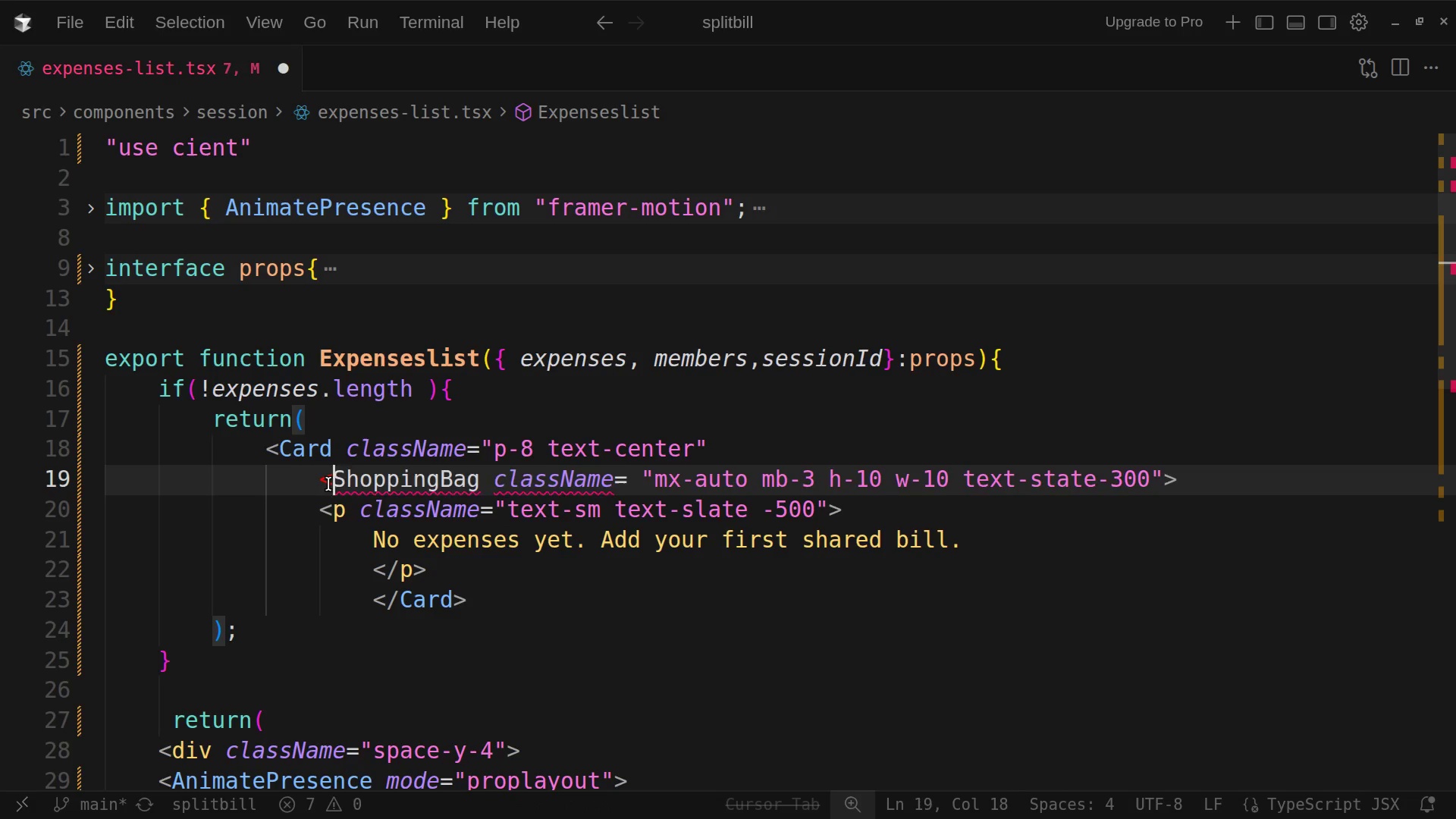 
key(Shift+D)
 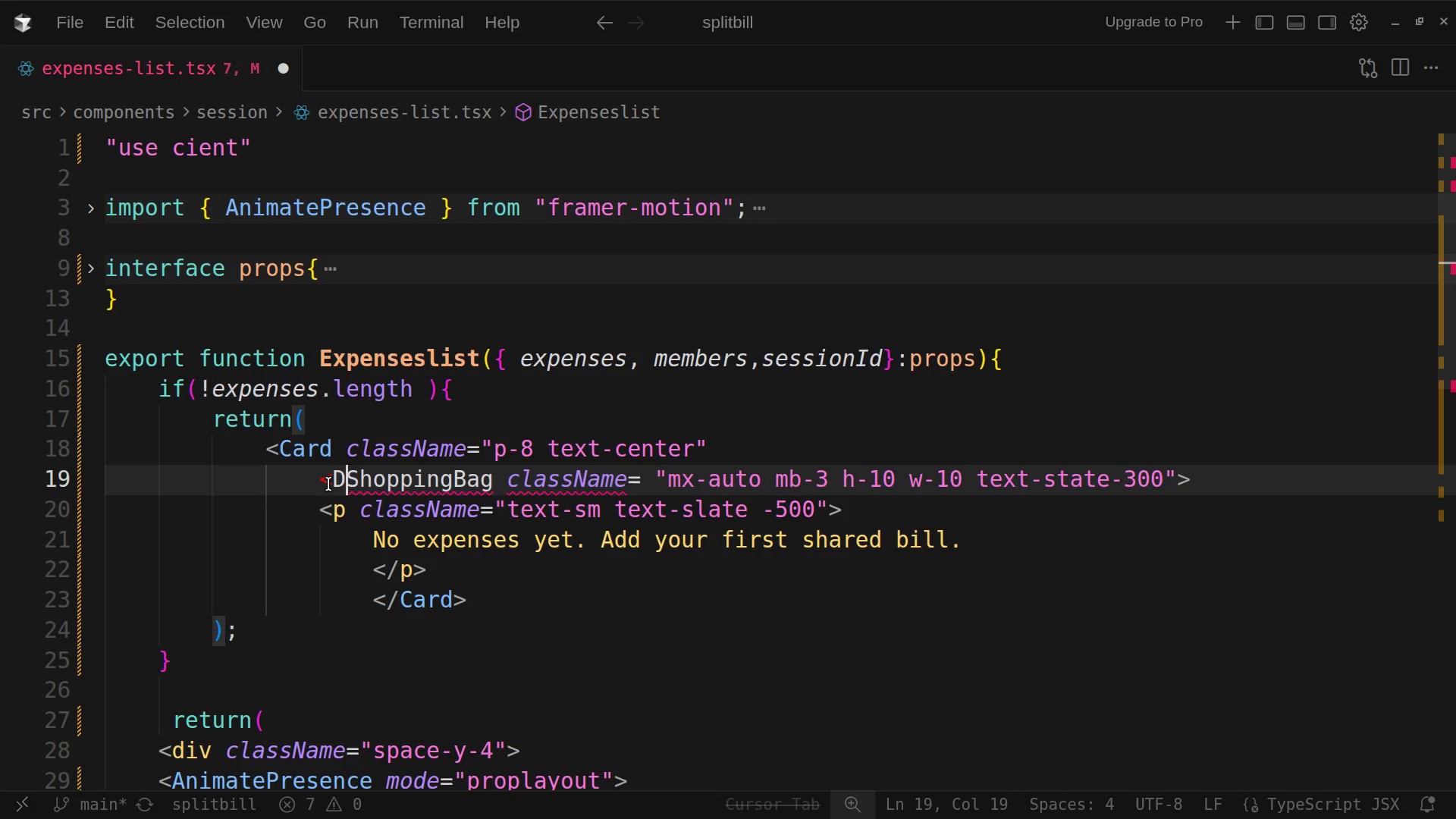 
key(Backspace)
 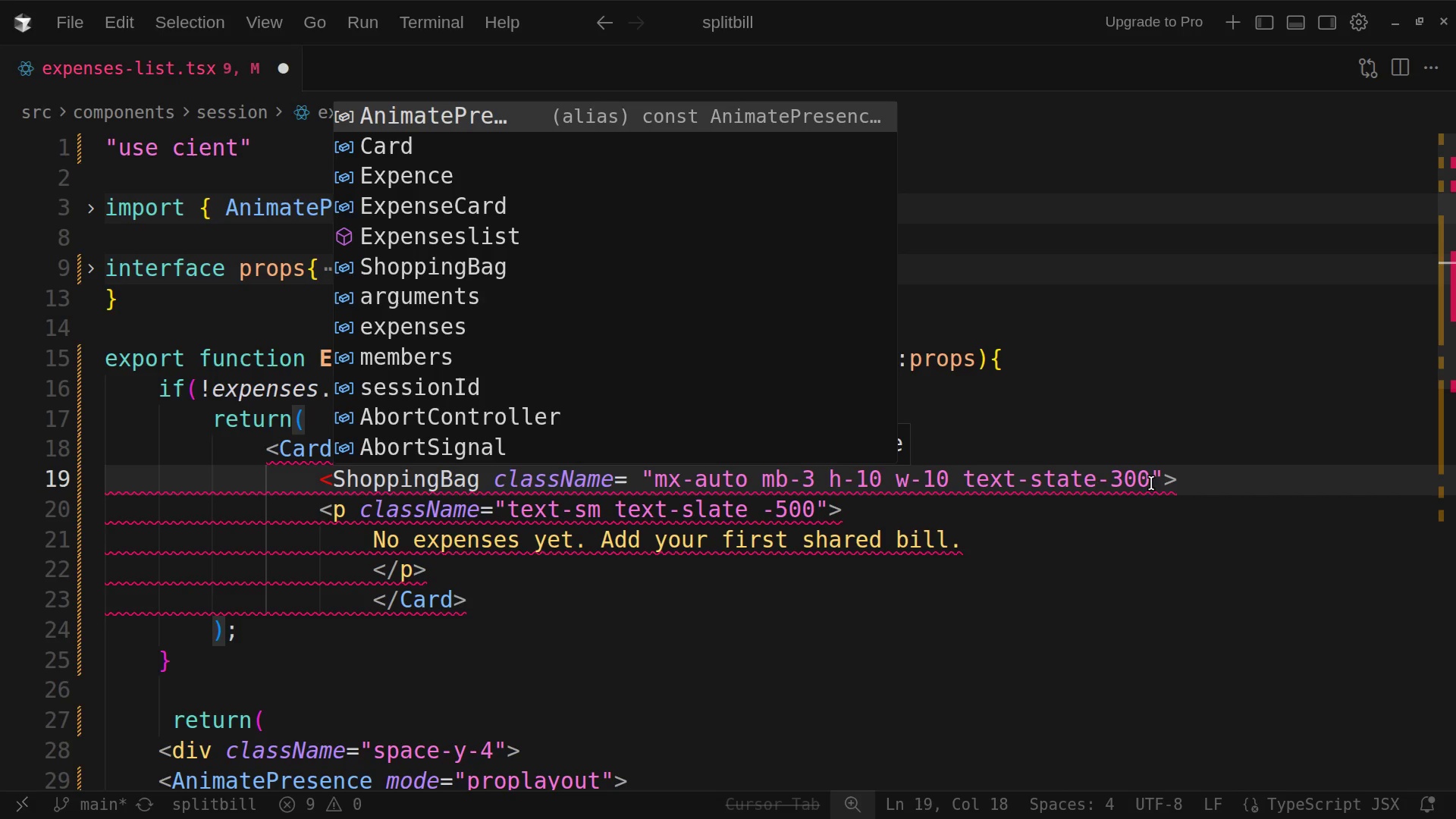 
left_click([1158, 482])
 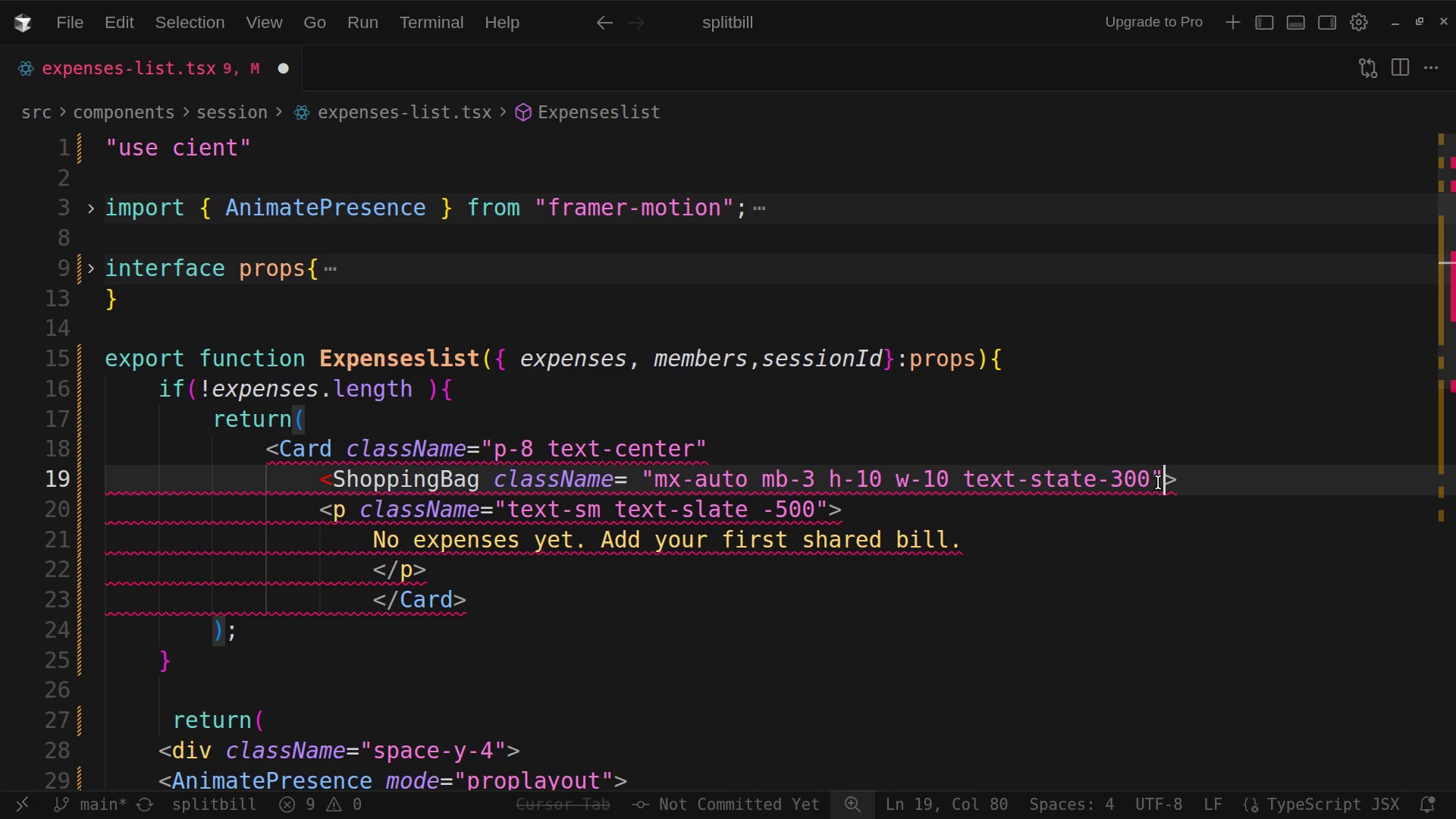 
key(Slash)
 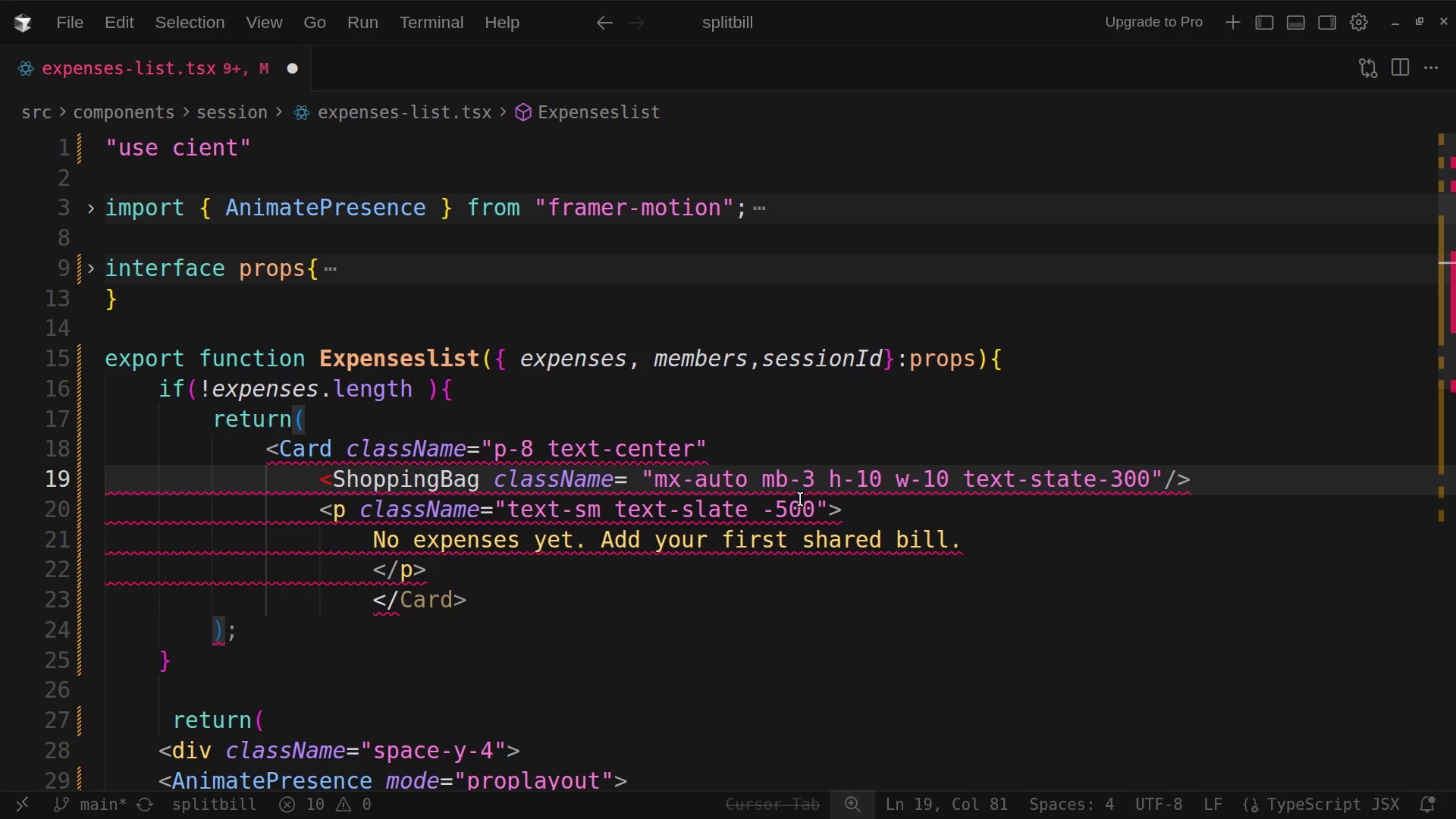 
left_click([770, 454])
 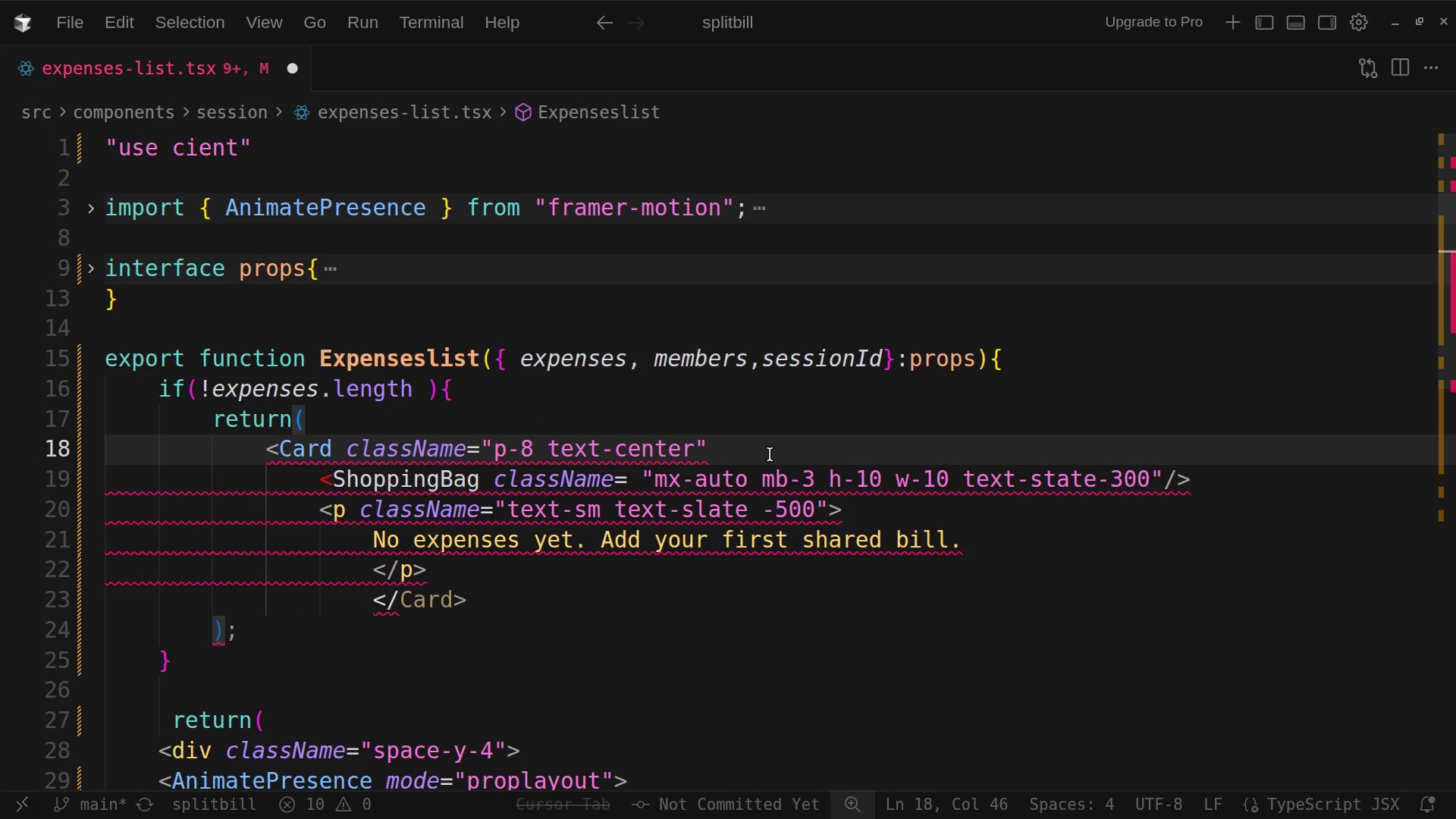 
key(Shift+Period)
 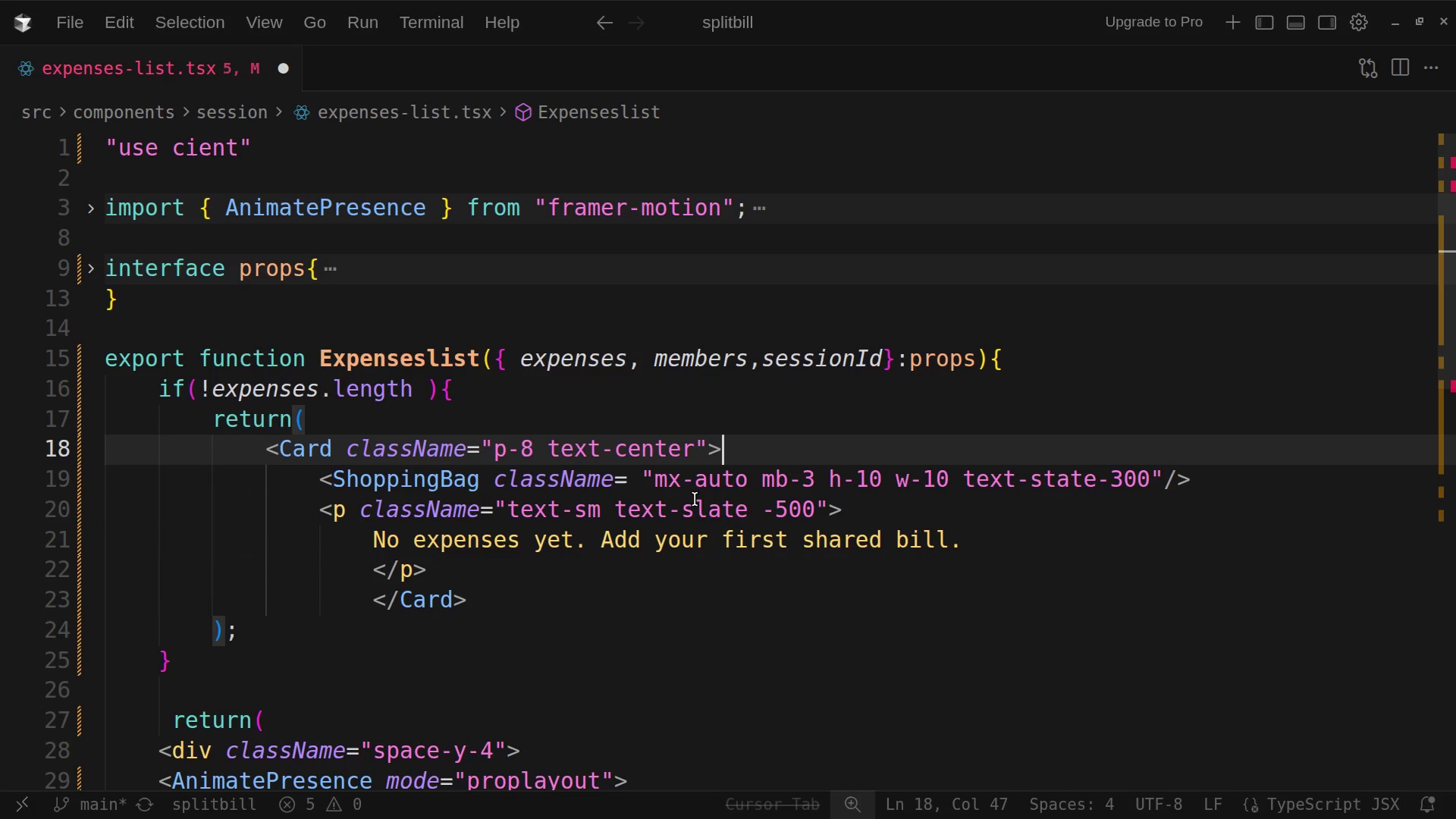 
key(Control+S)
 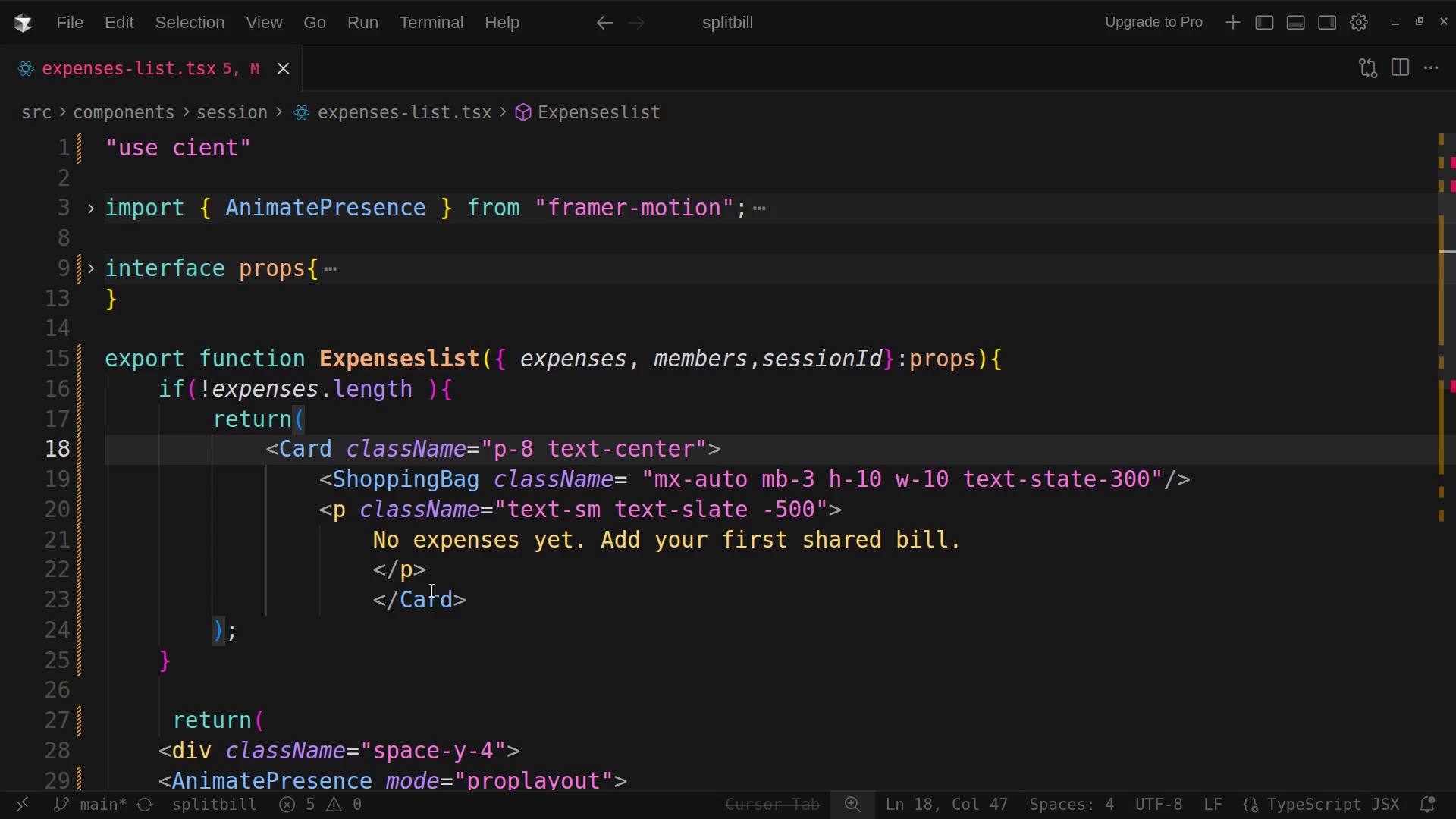 
scroll: coordinate [555, 379], scroll_direction: up, amount: 32.0
 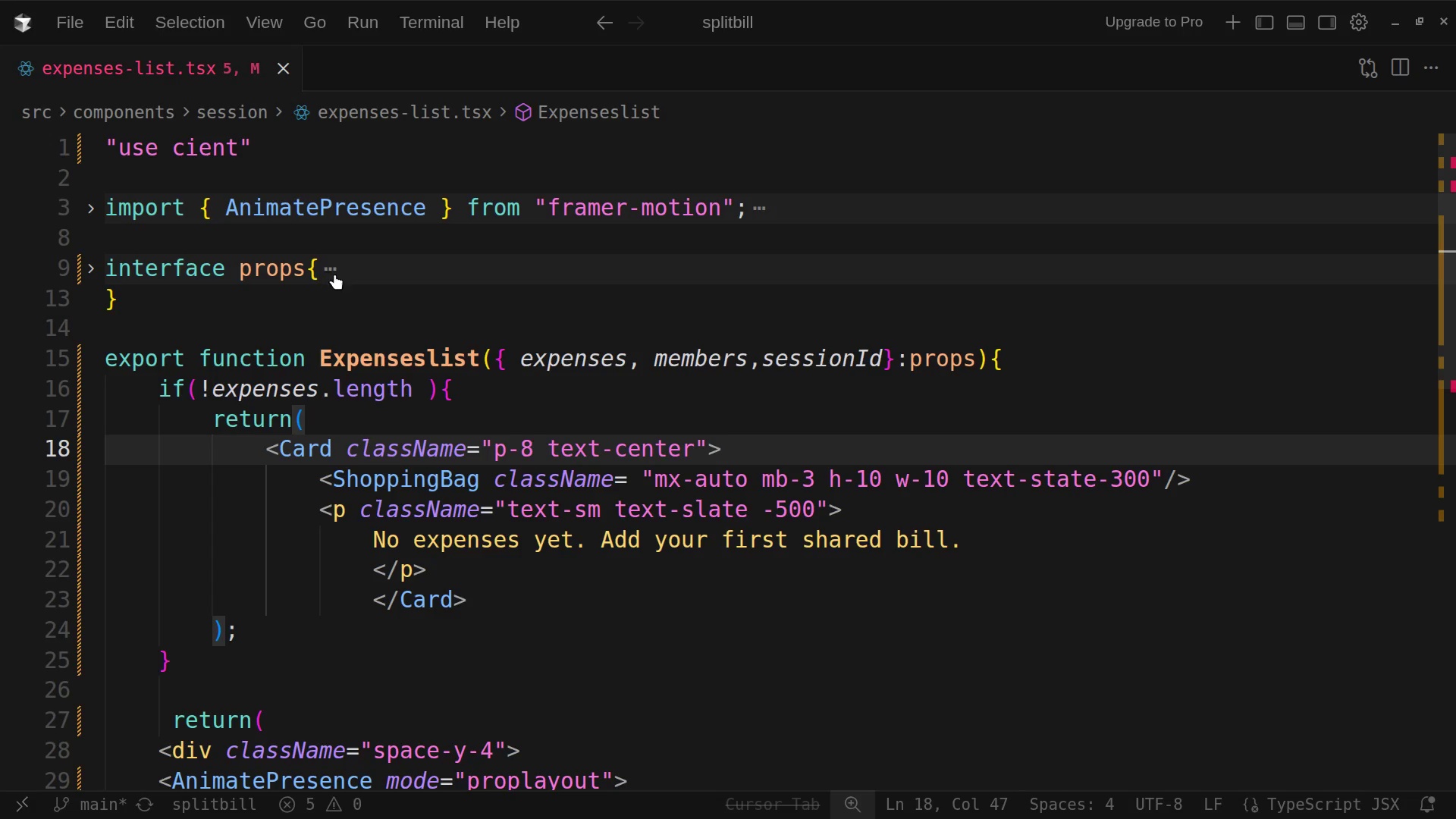 
left_click([334, 274])
 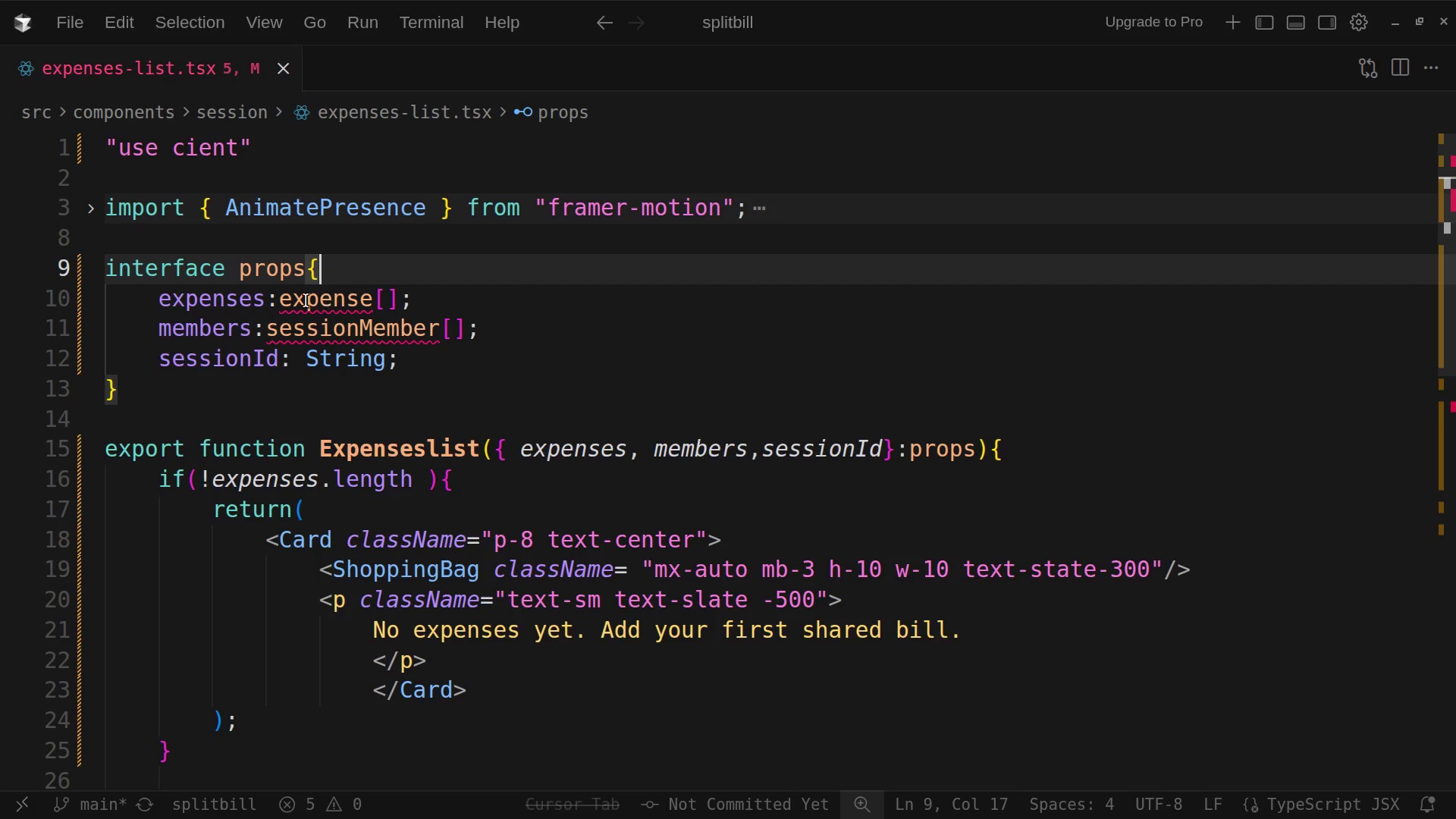 
left_click([286, 301])
 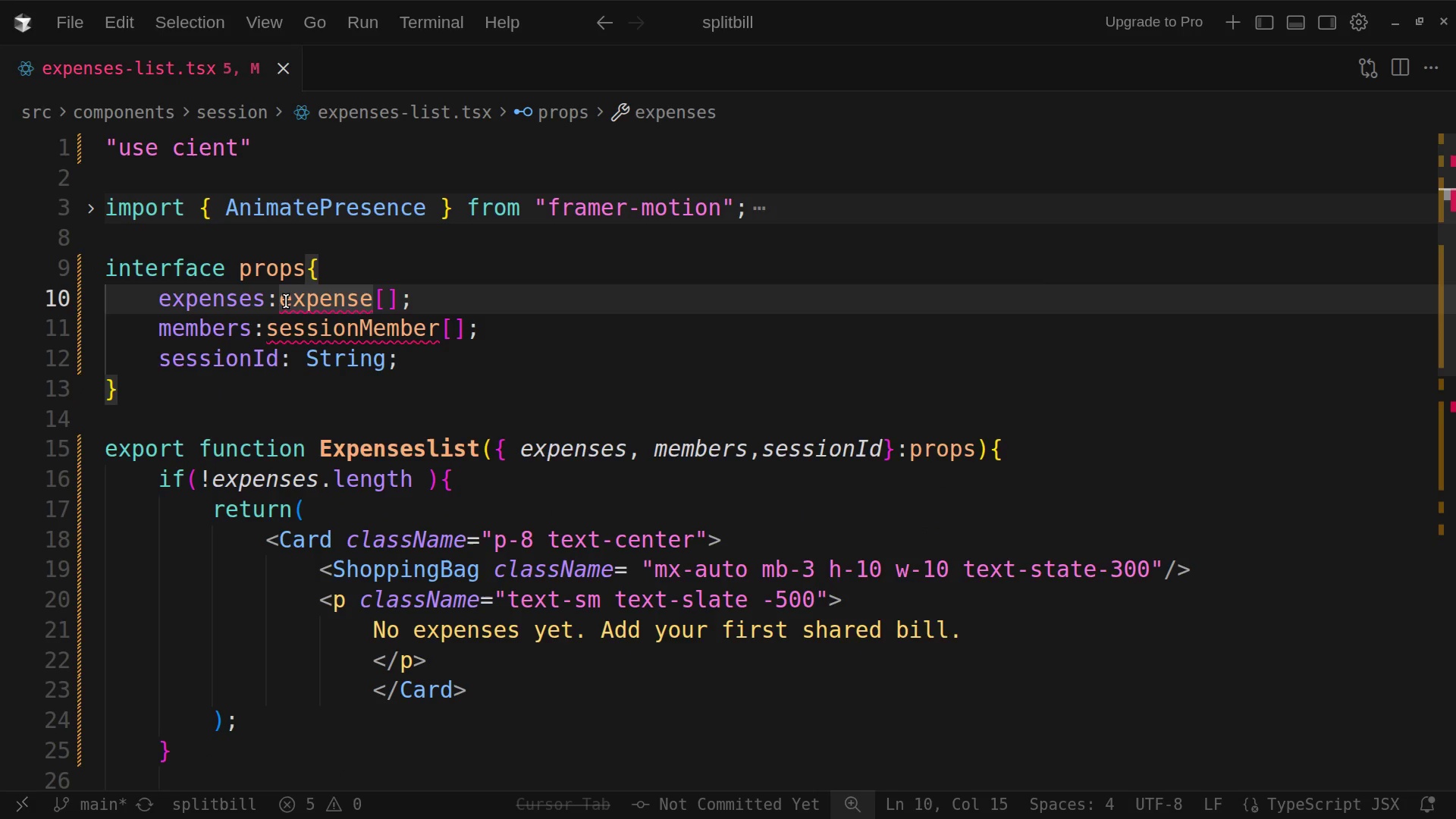 
key(Backspace)
 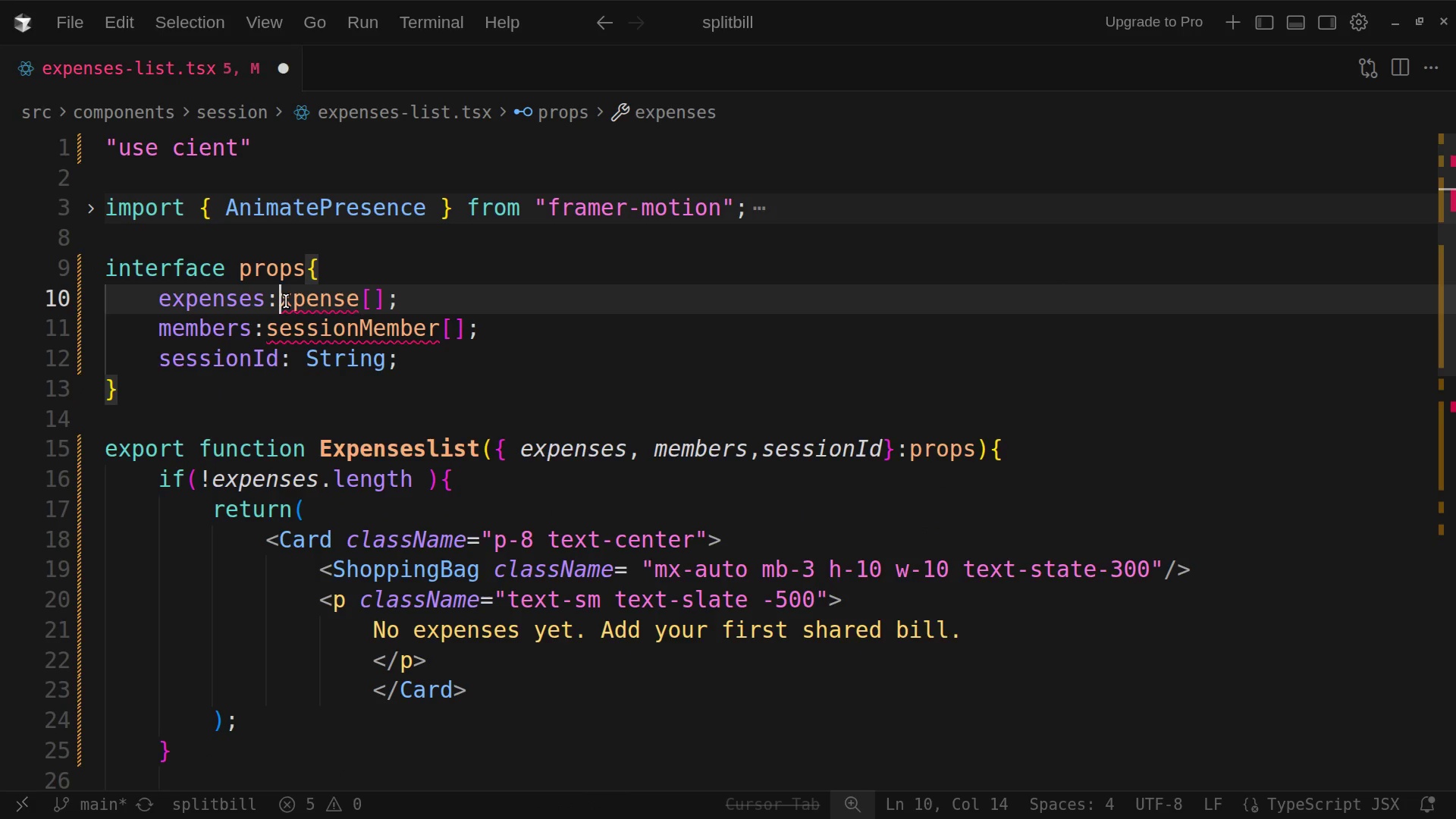 
key(Shift+ShiftRight)
 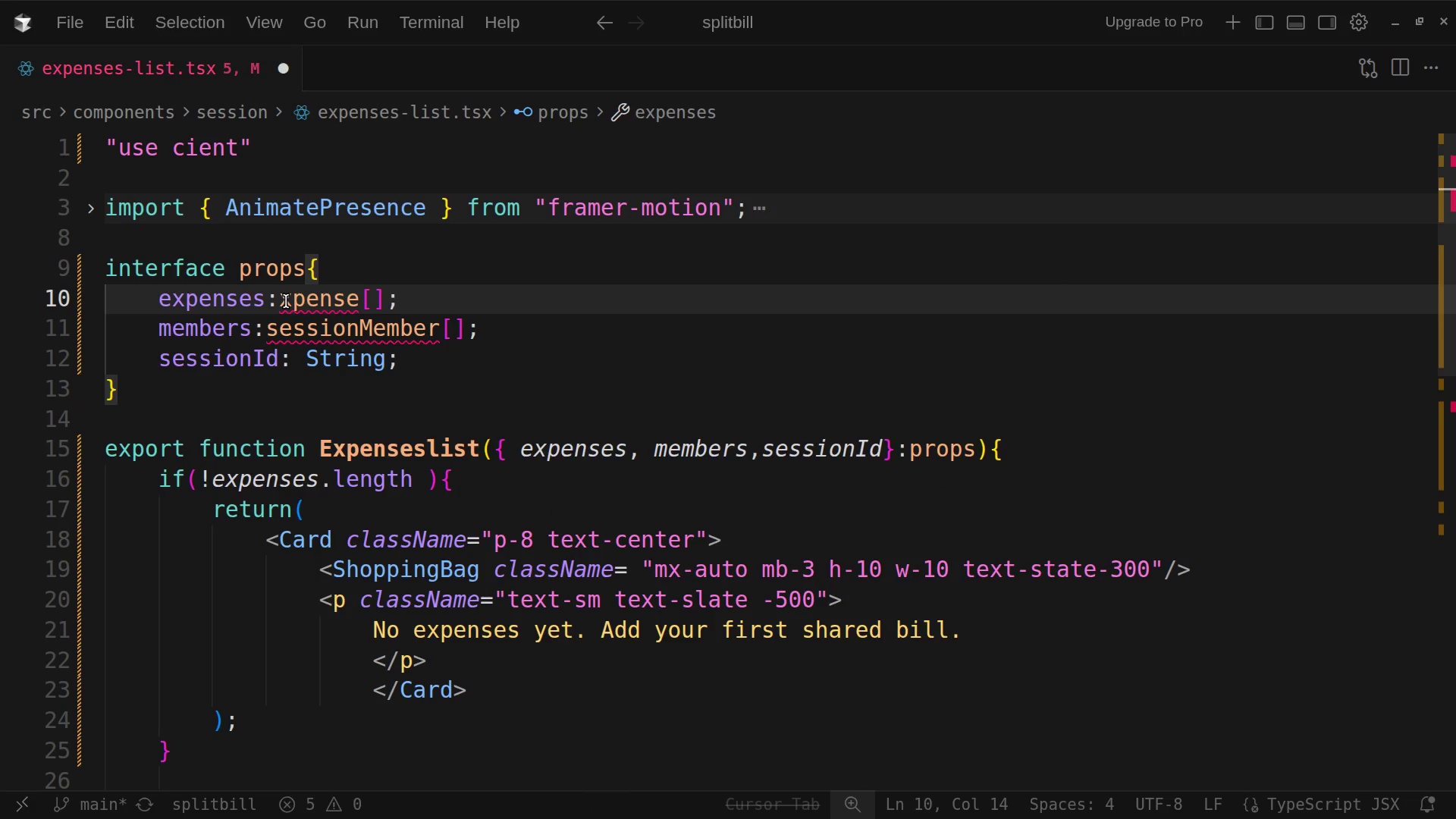 
key(Shift+E)
 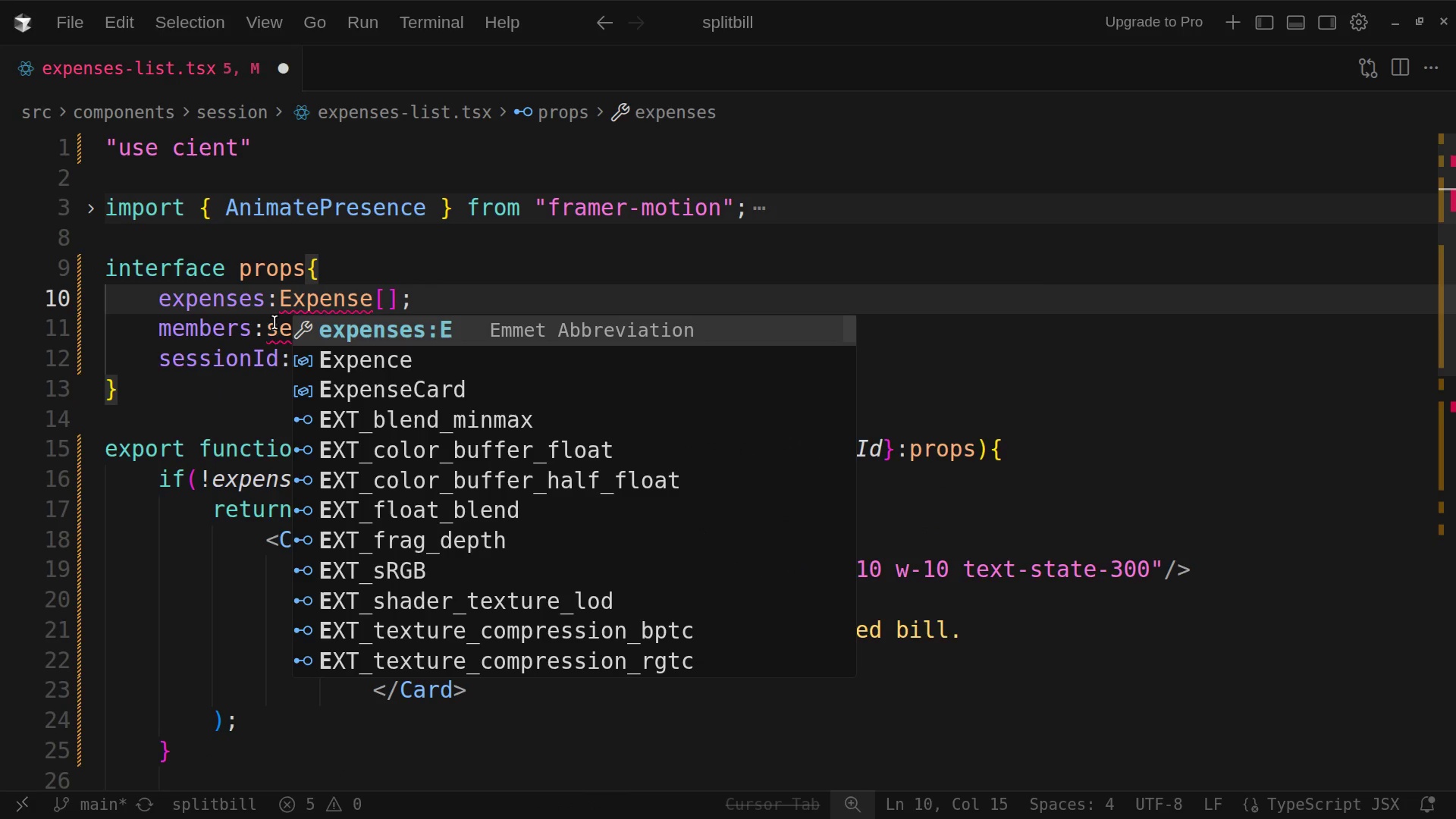 
left_click([271, 327])
 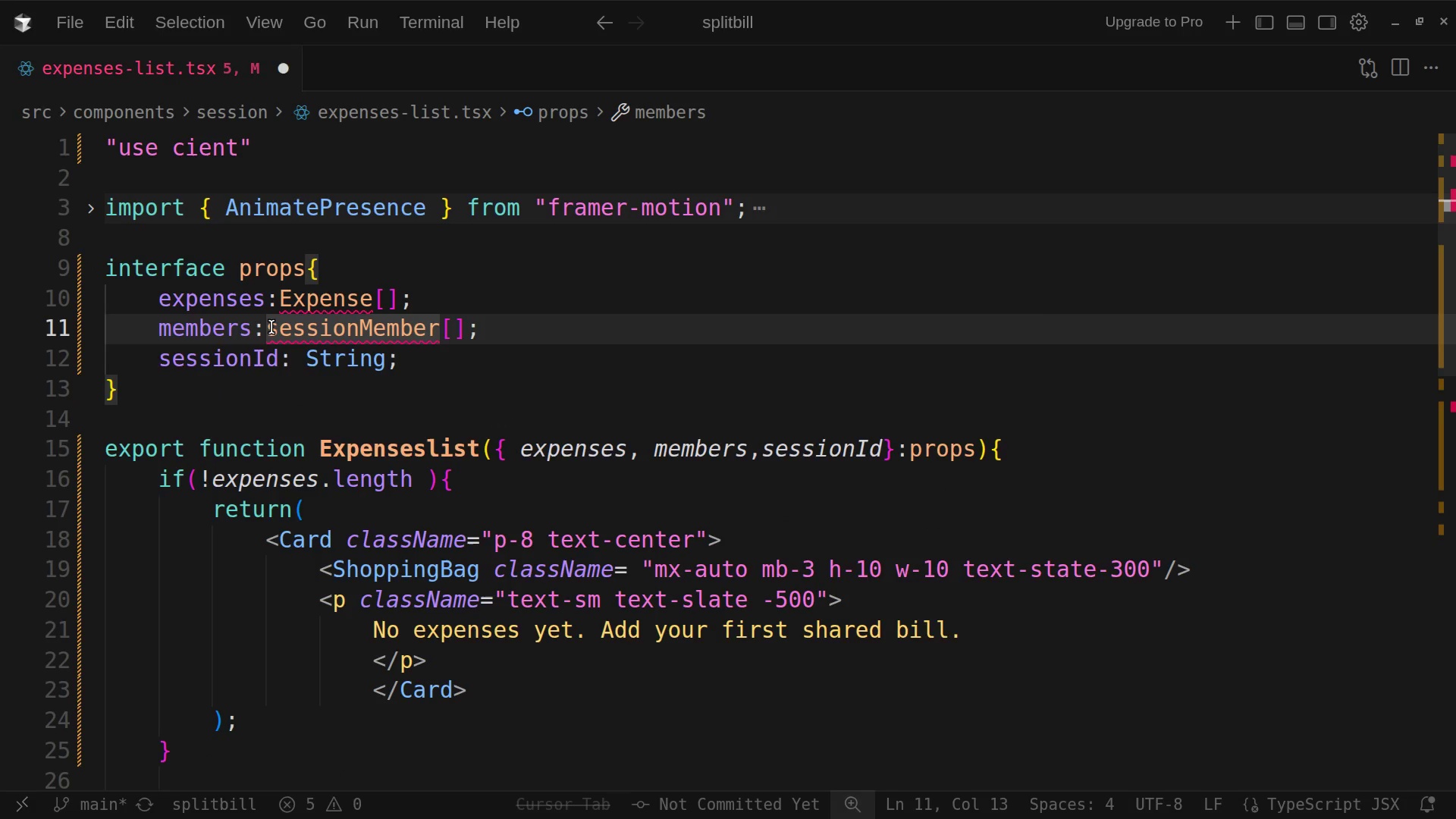 
type([Delete]AS)
key(Backspace)
key(Backspace)
type(S)
 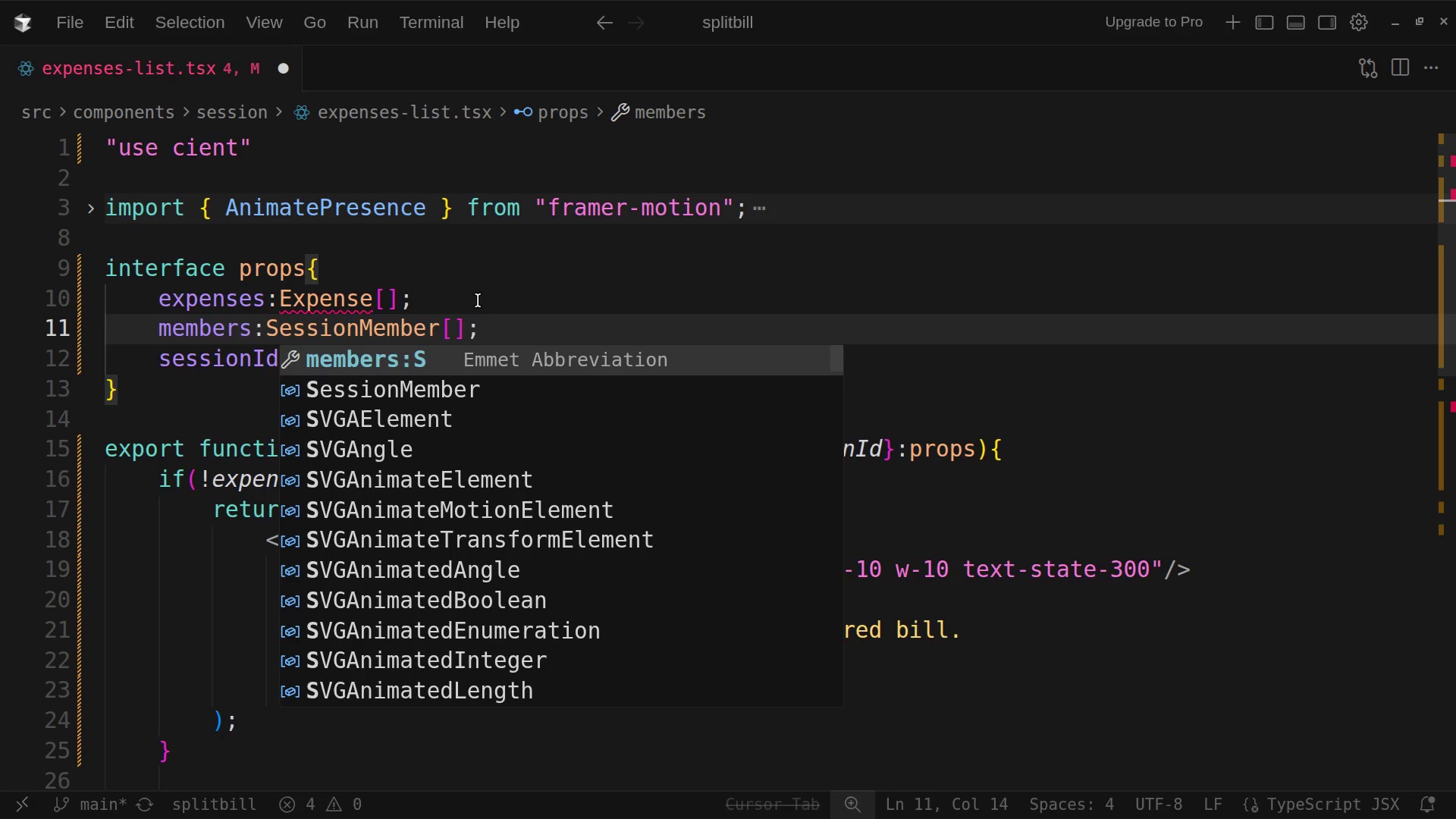 
left_click([478, 300])
 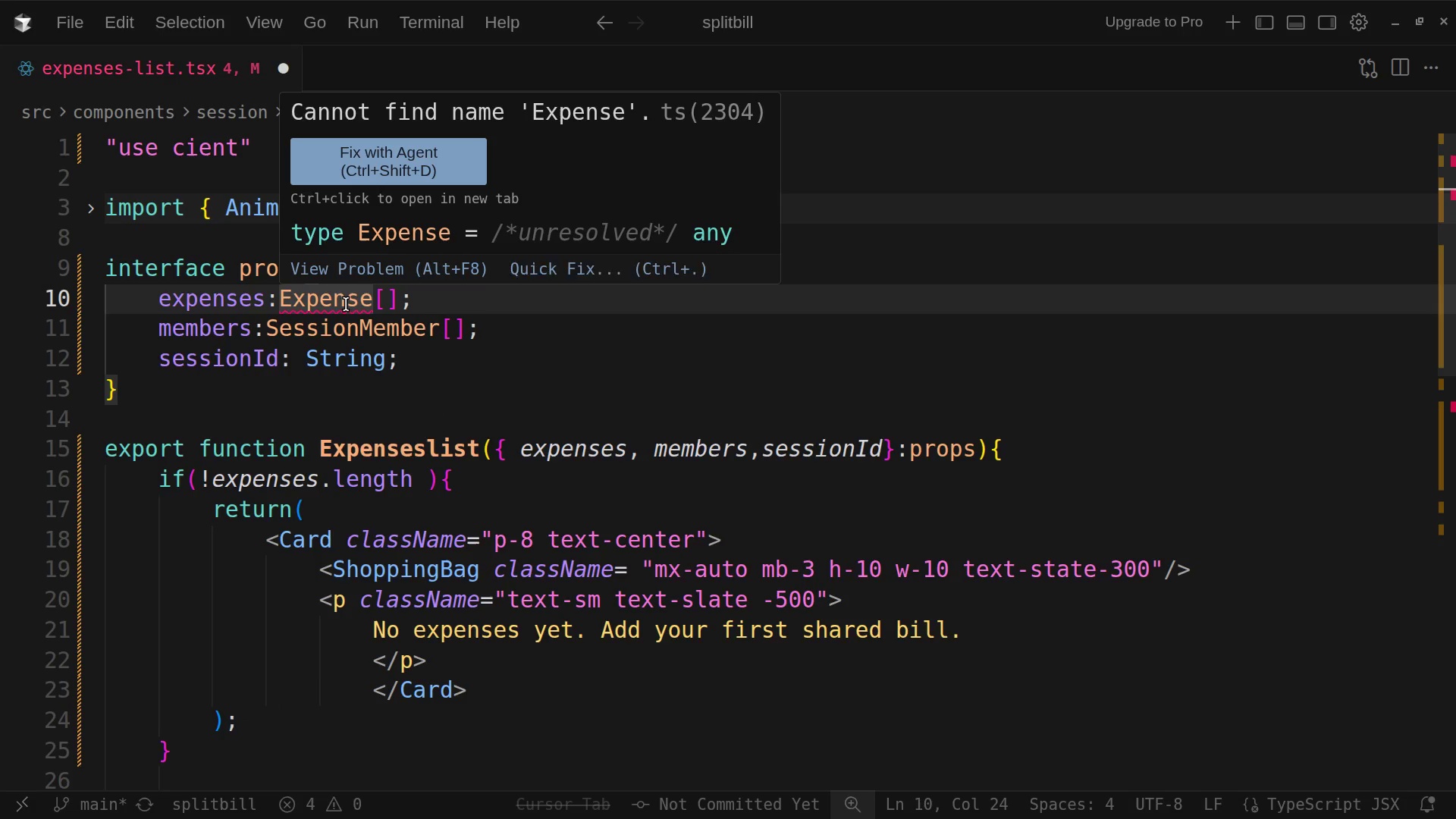 
left_click([346, 304])
 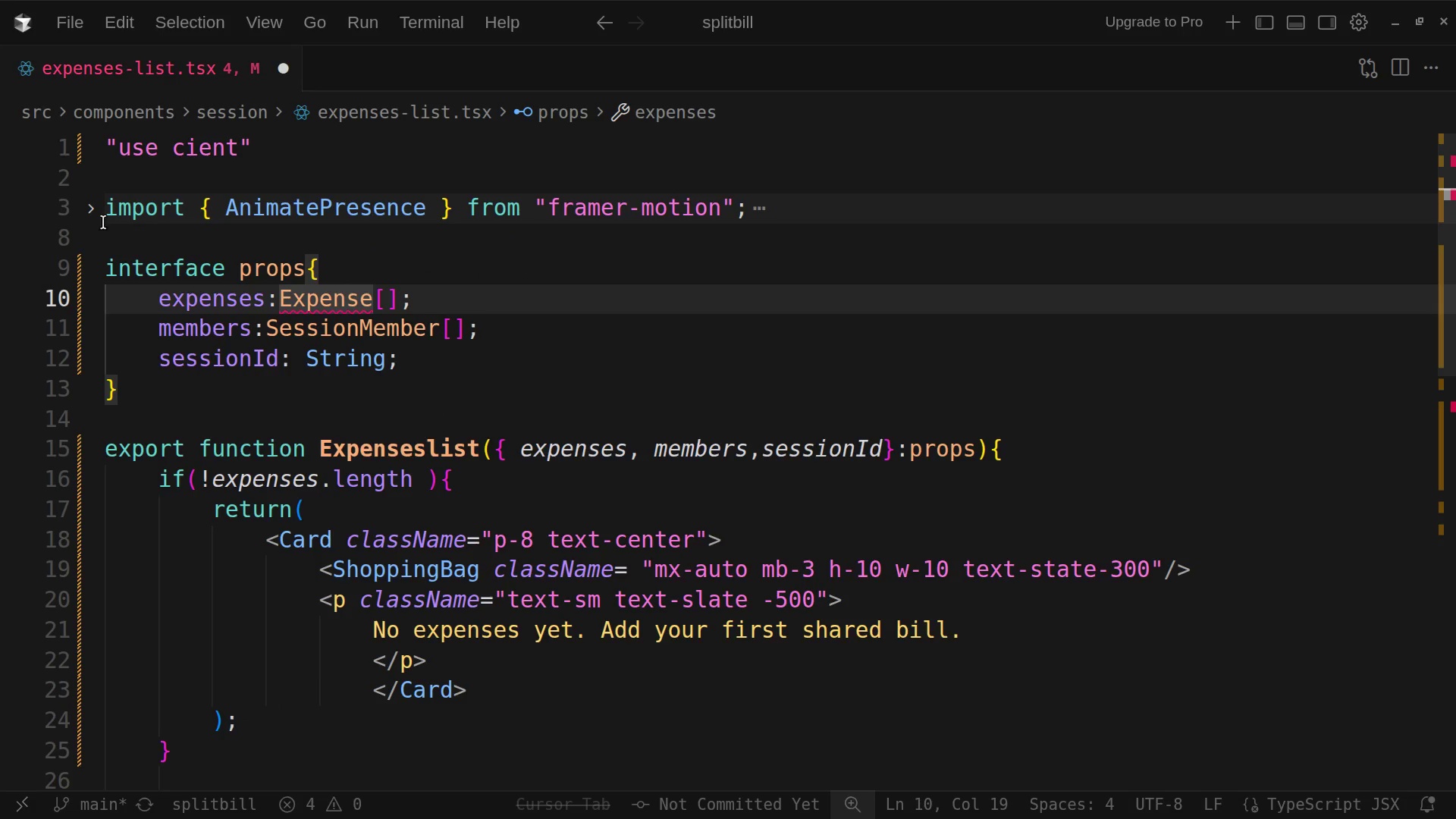 
left_click([101, 219])
 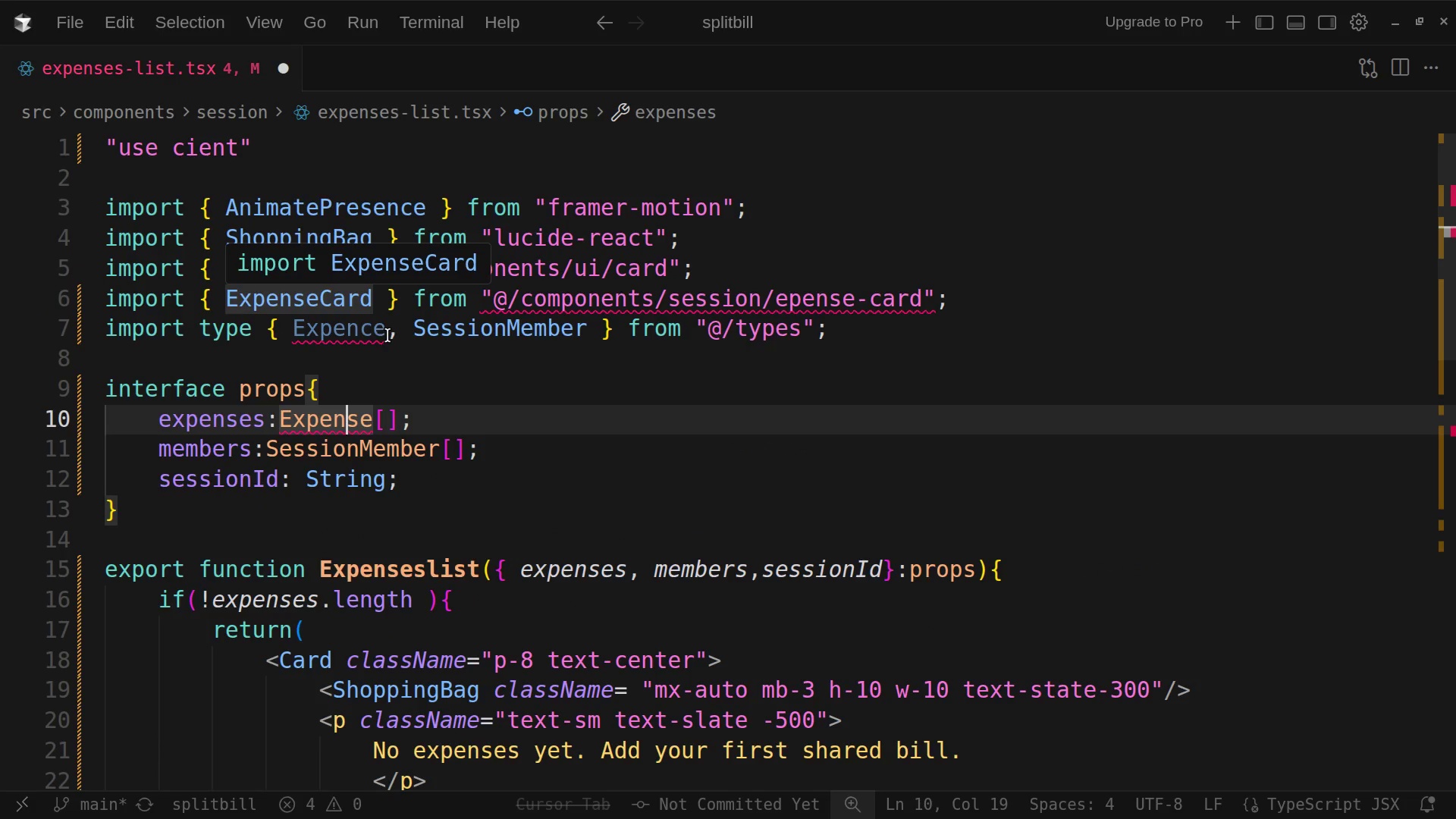 
double_click([362, 332])
 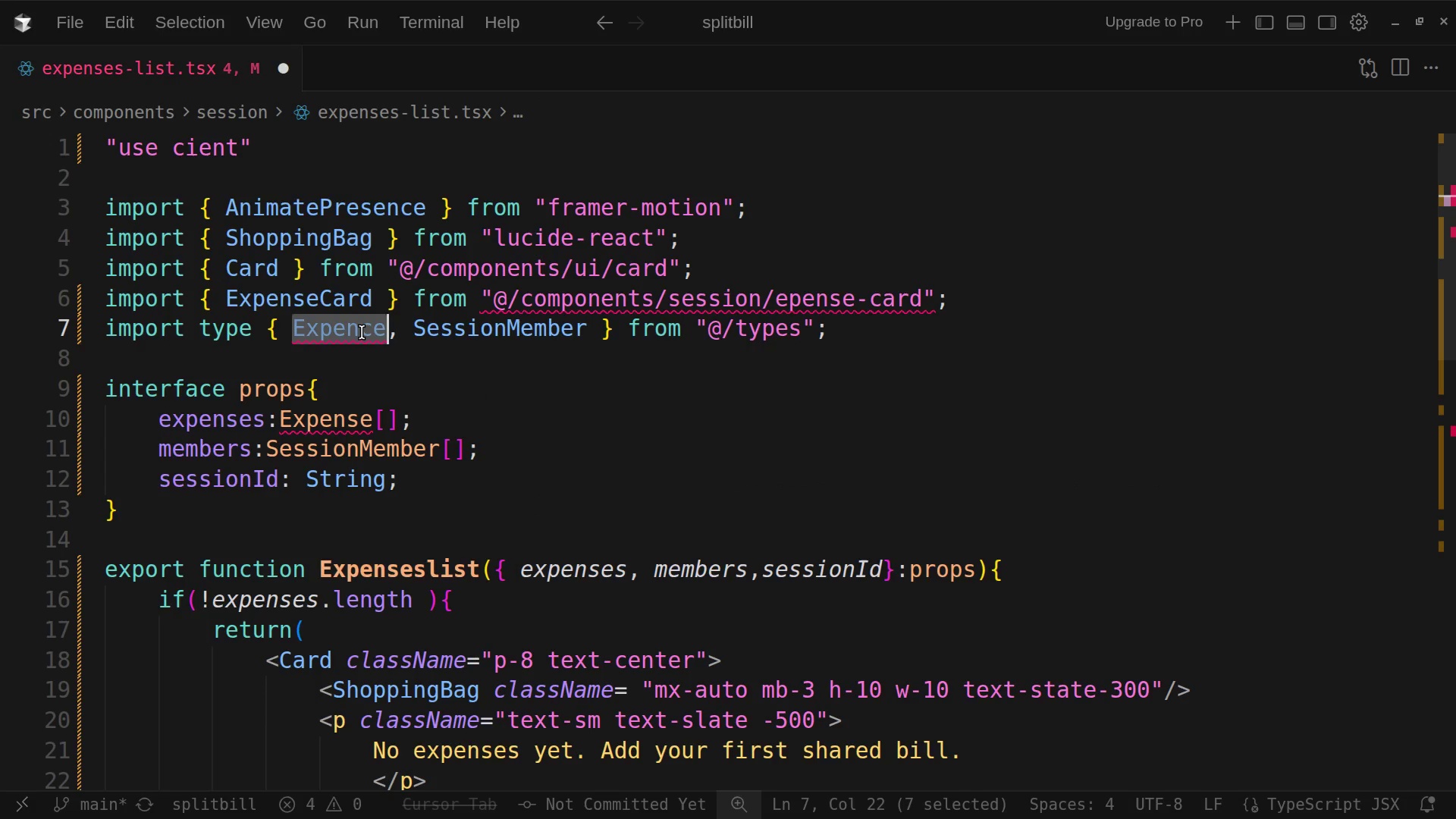 
type(Ex)
 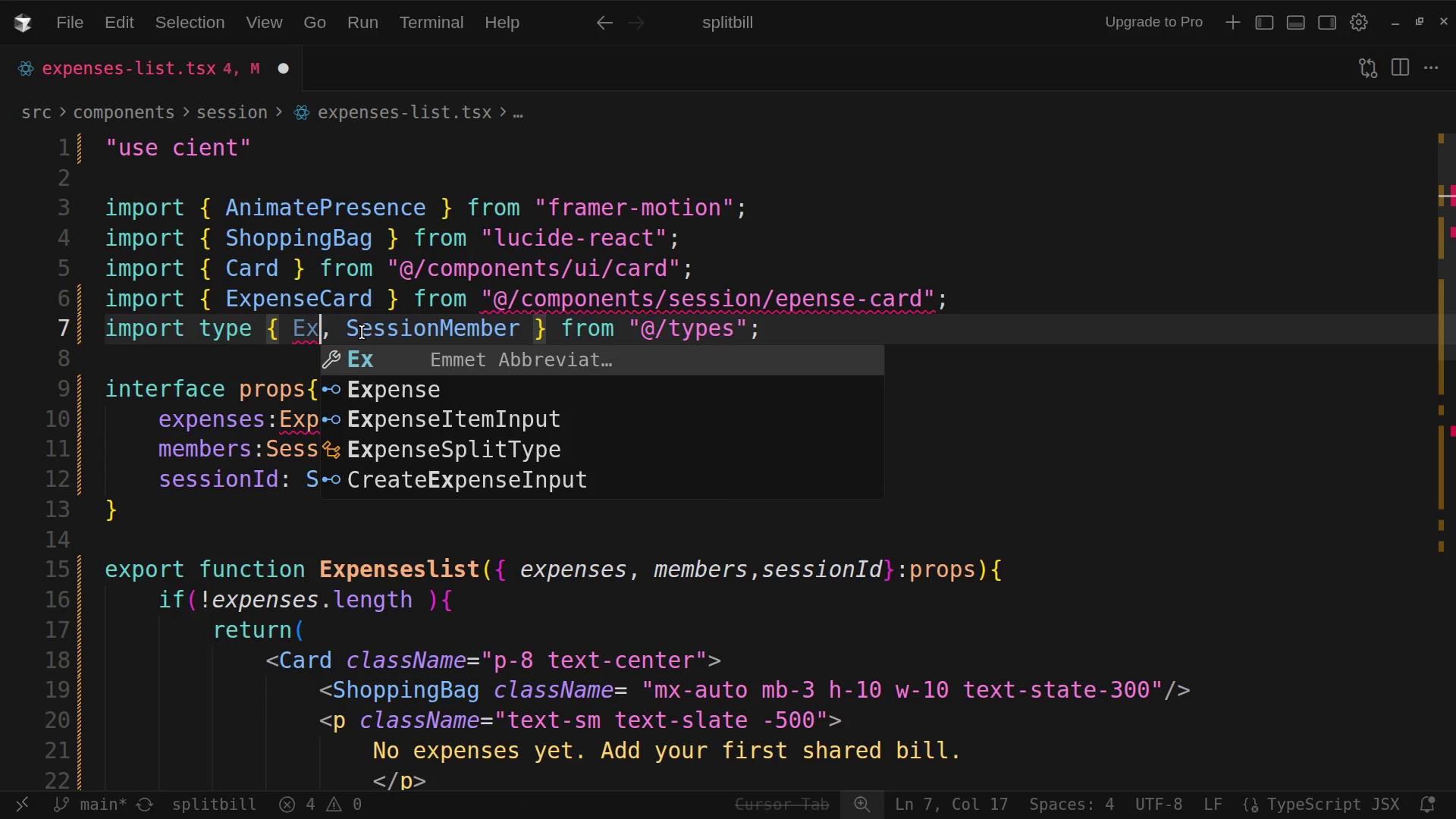 
key(ArrowDown)
 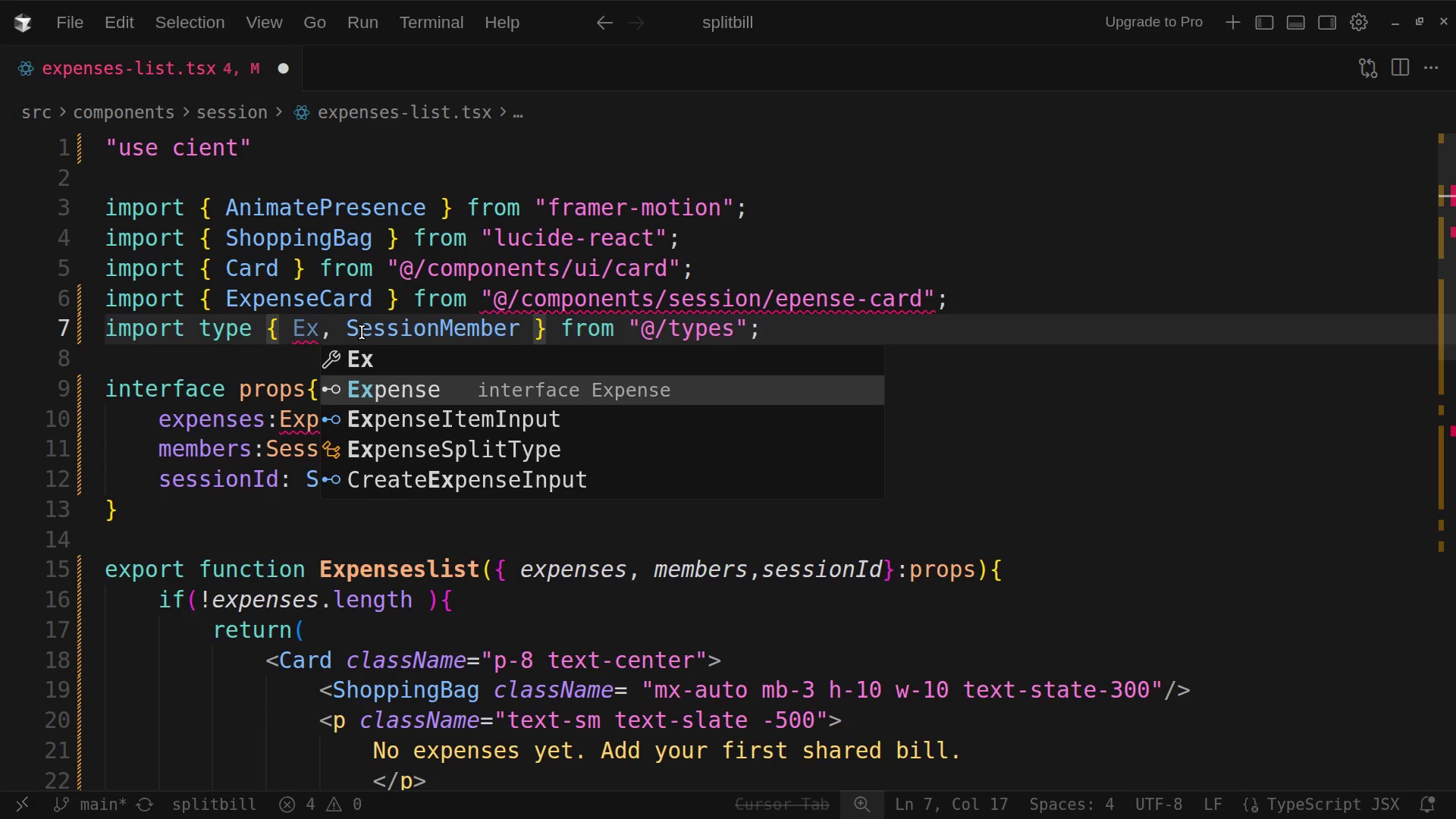 
key(Enter)
 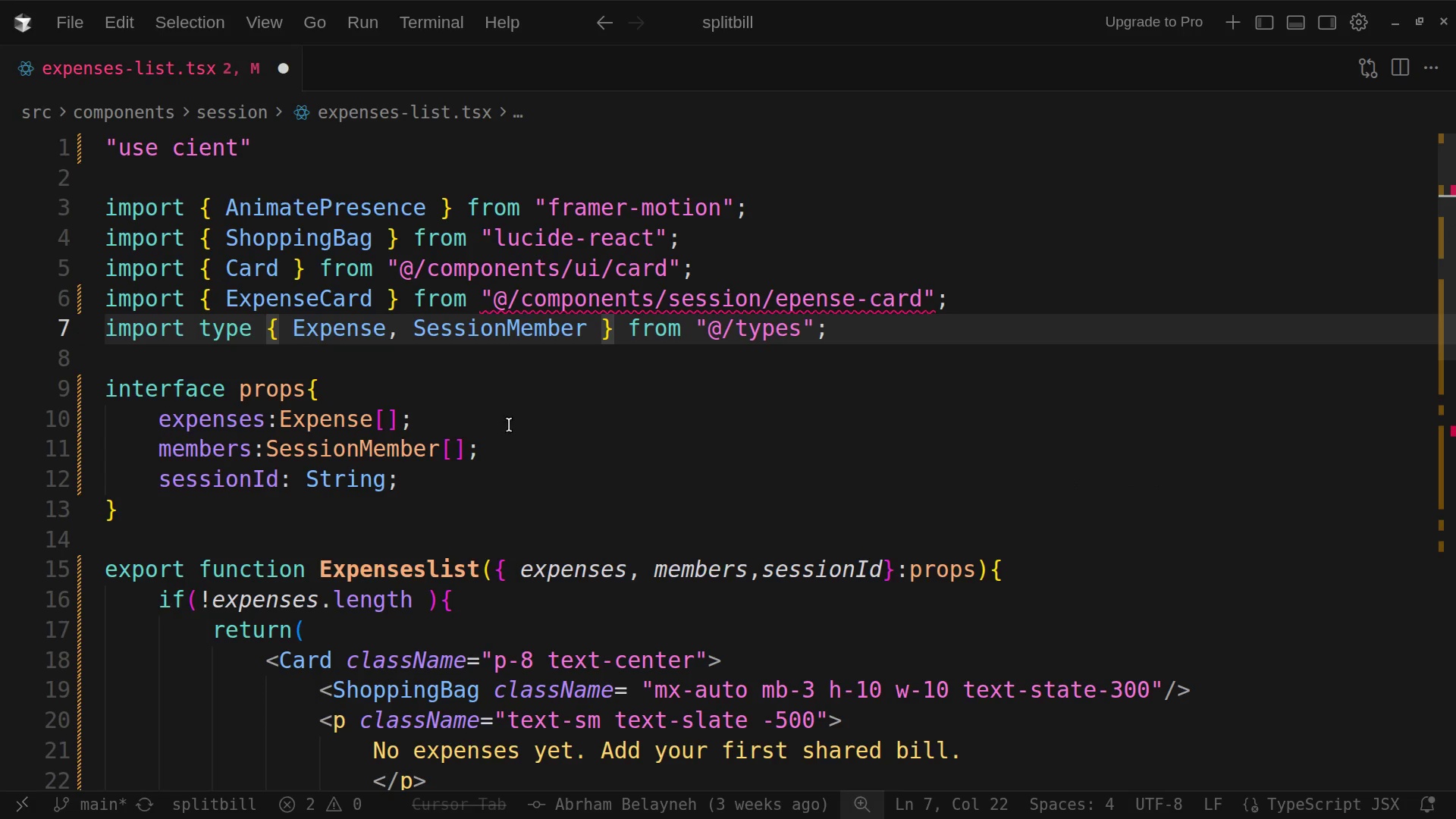 
left_click([515, 426])
 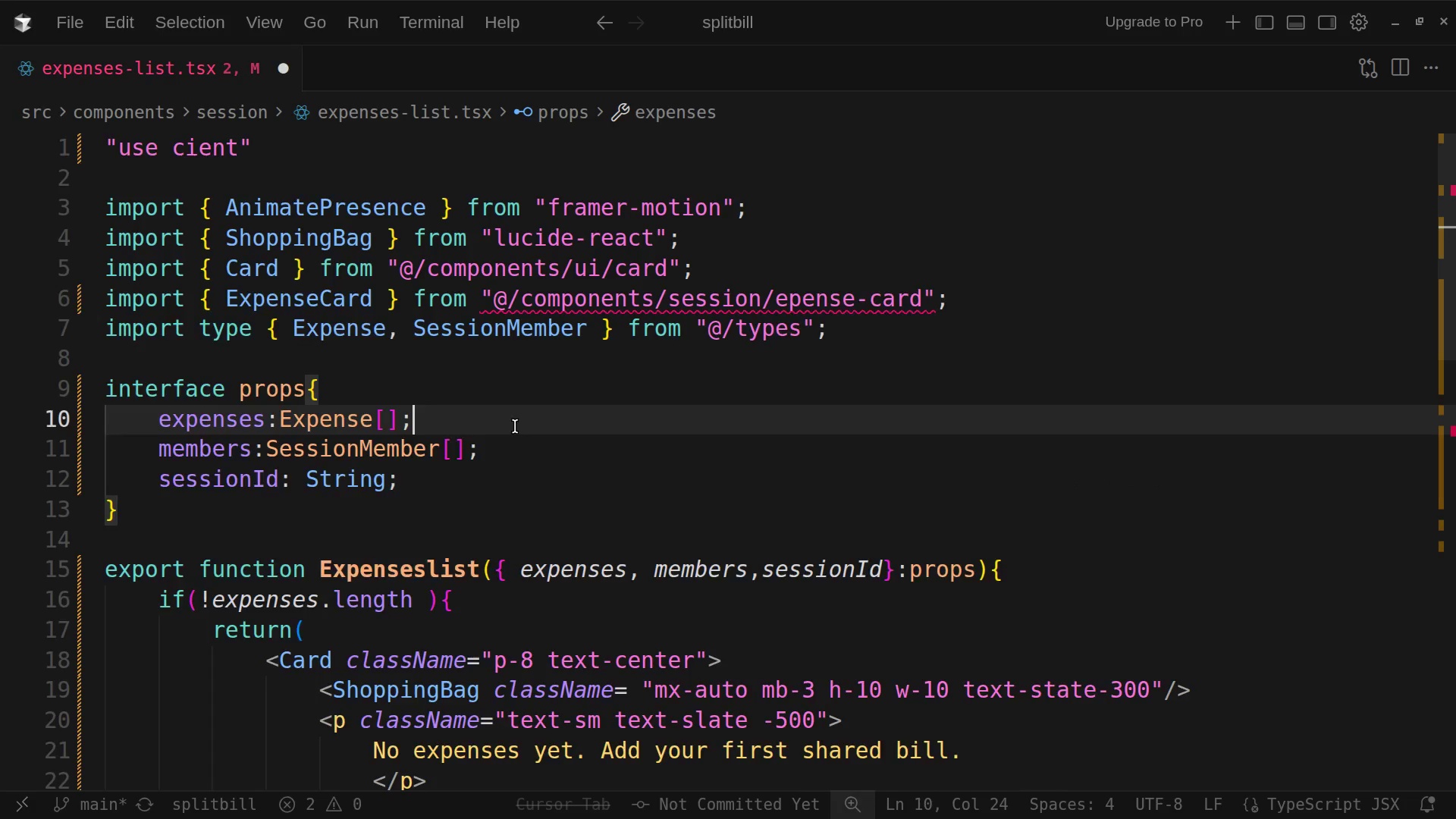 
scroll: coordinate [515, 426], scroll_direction: down, amount: 12.0
 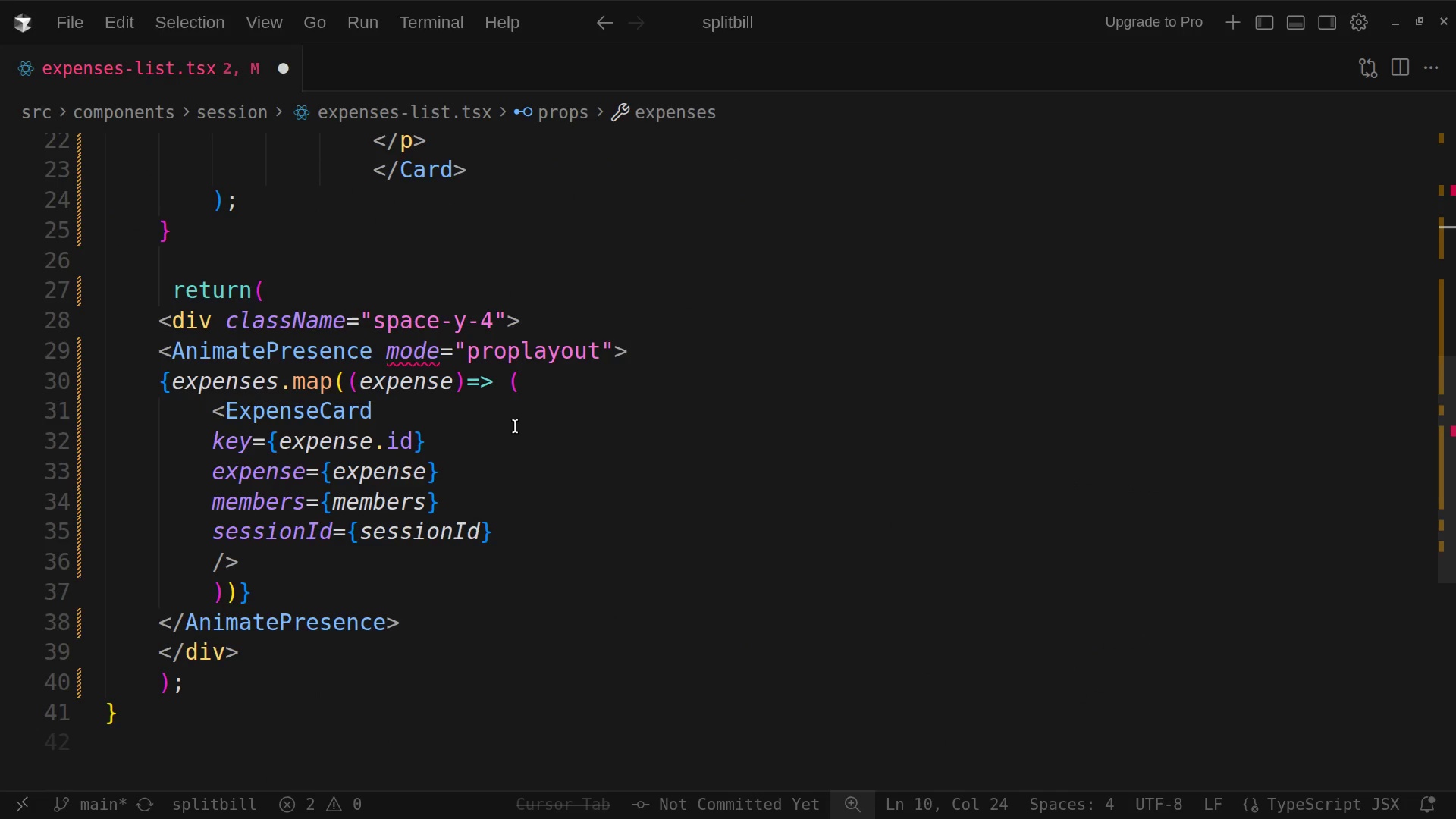 
scroll: coordinate [515, 426], scroll_direction: up, amount: 20.0
 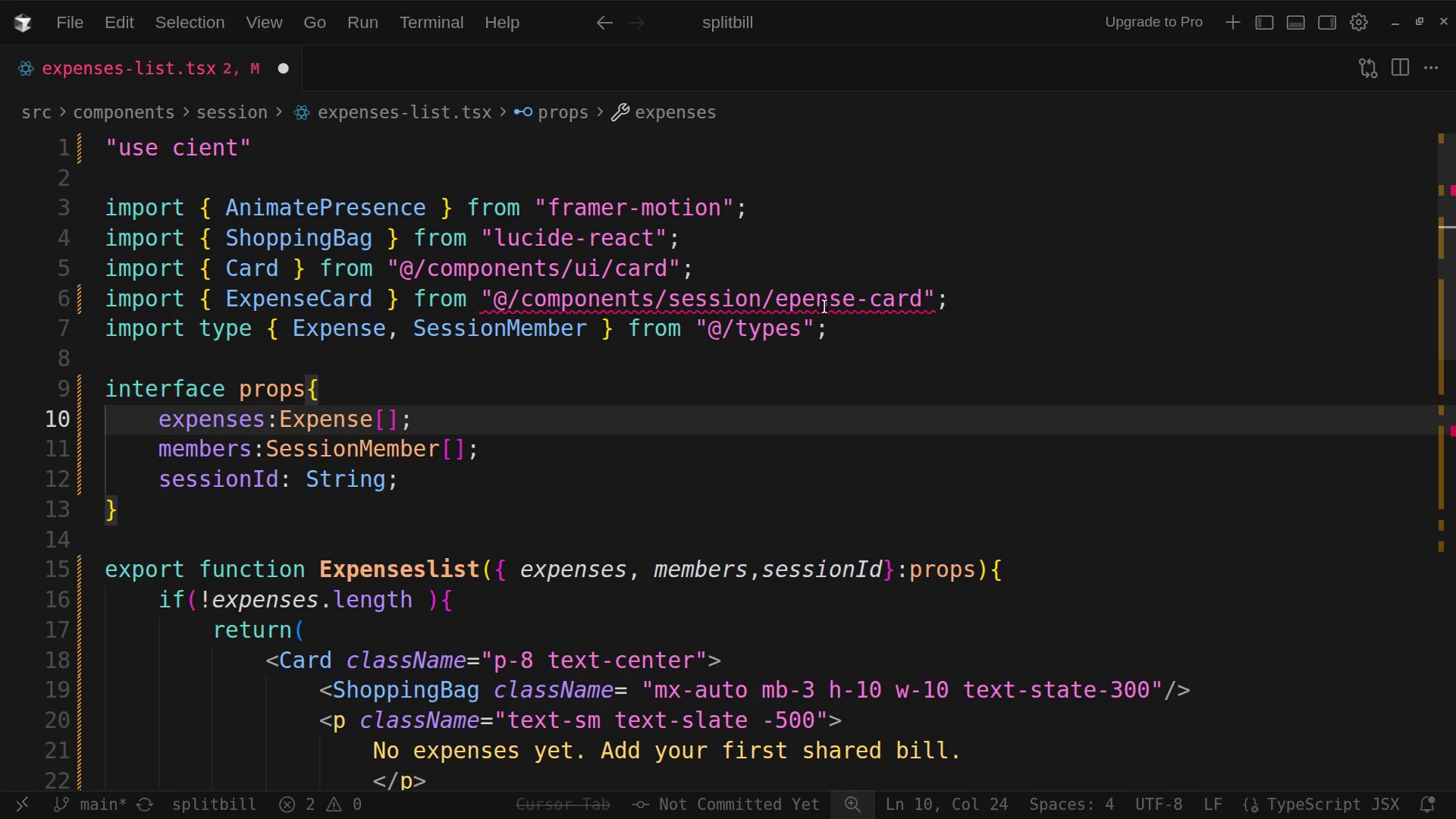 
left_click([790, 302])
 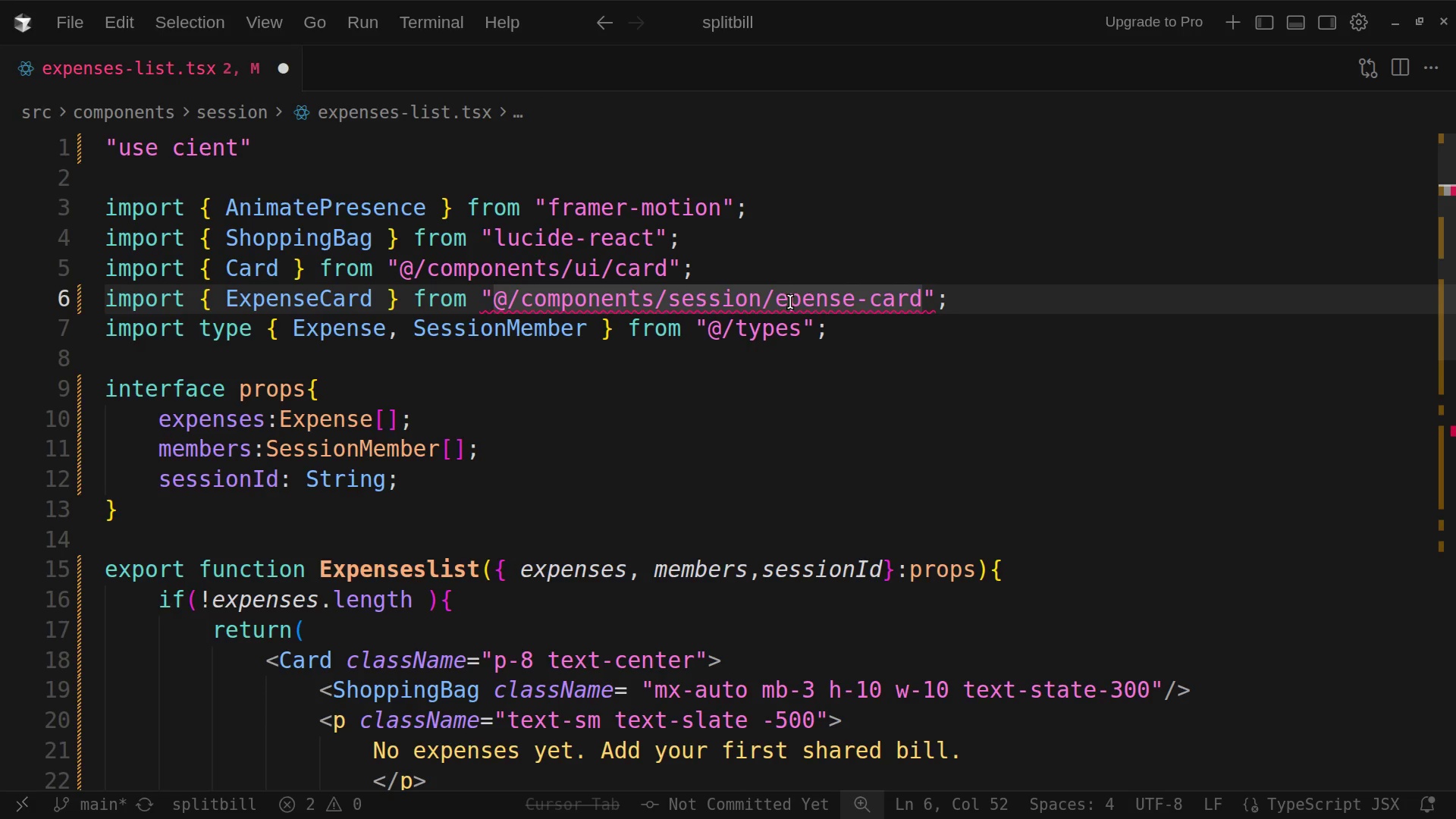 
key(X)
 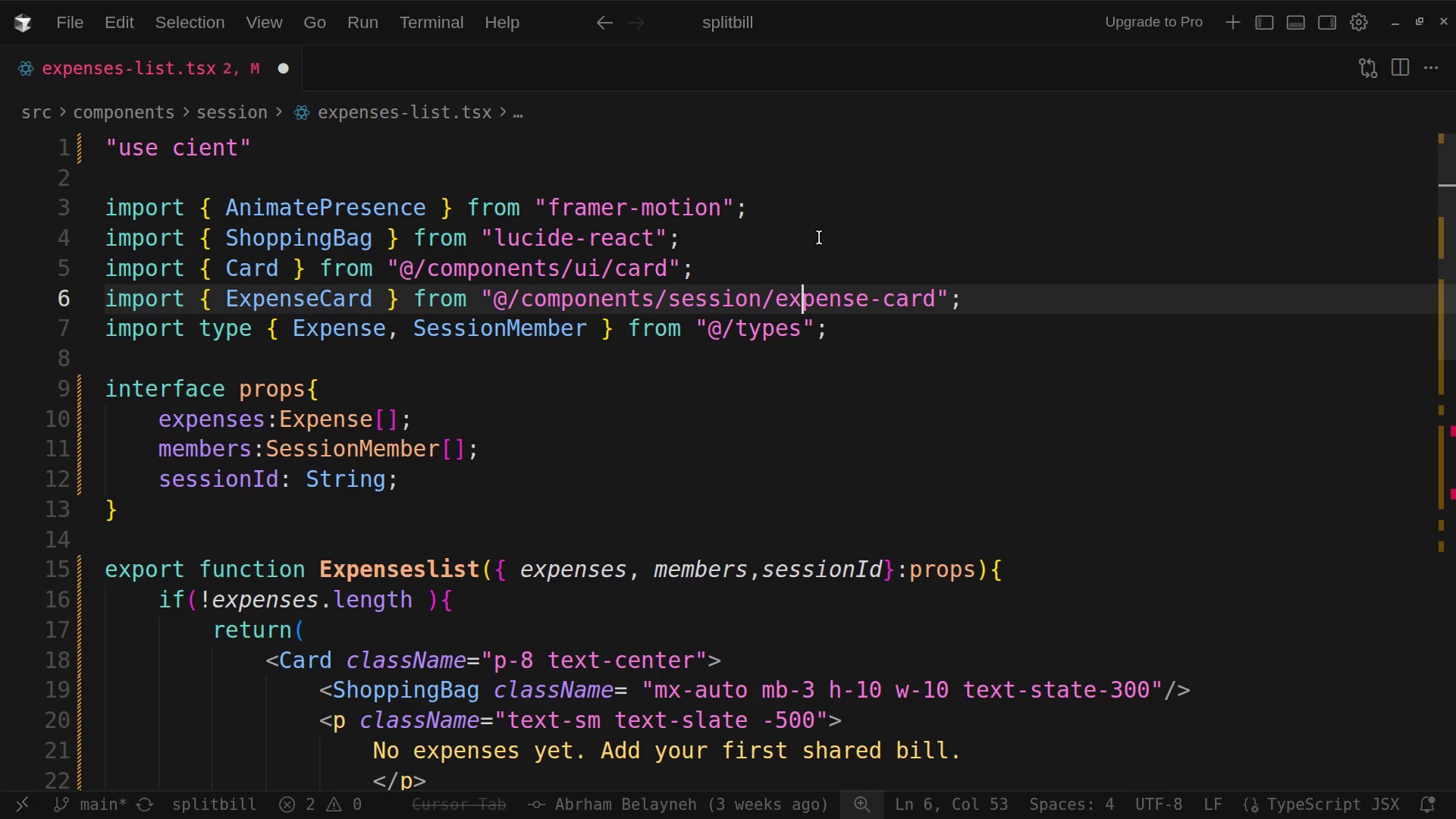 
wait(5.52)
 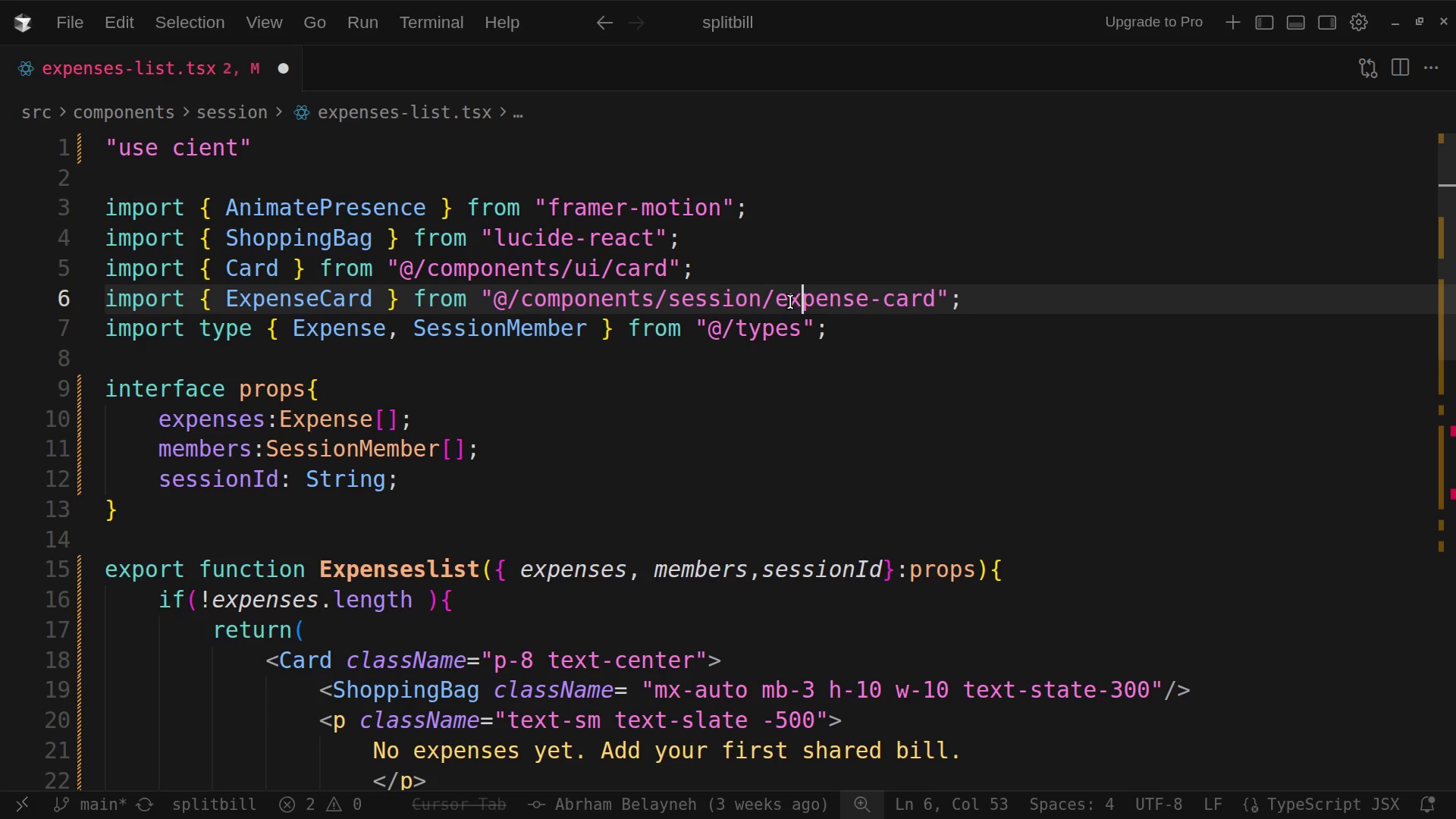 
scroll: coordinate [844, 353], scroll_direction: down, amount: 19.0
 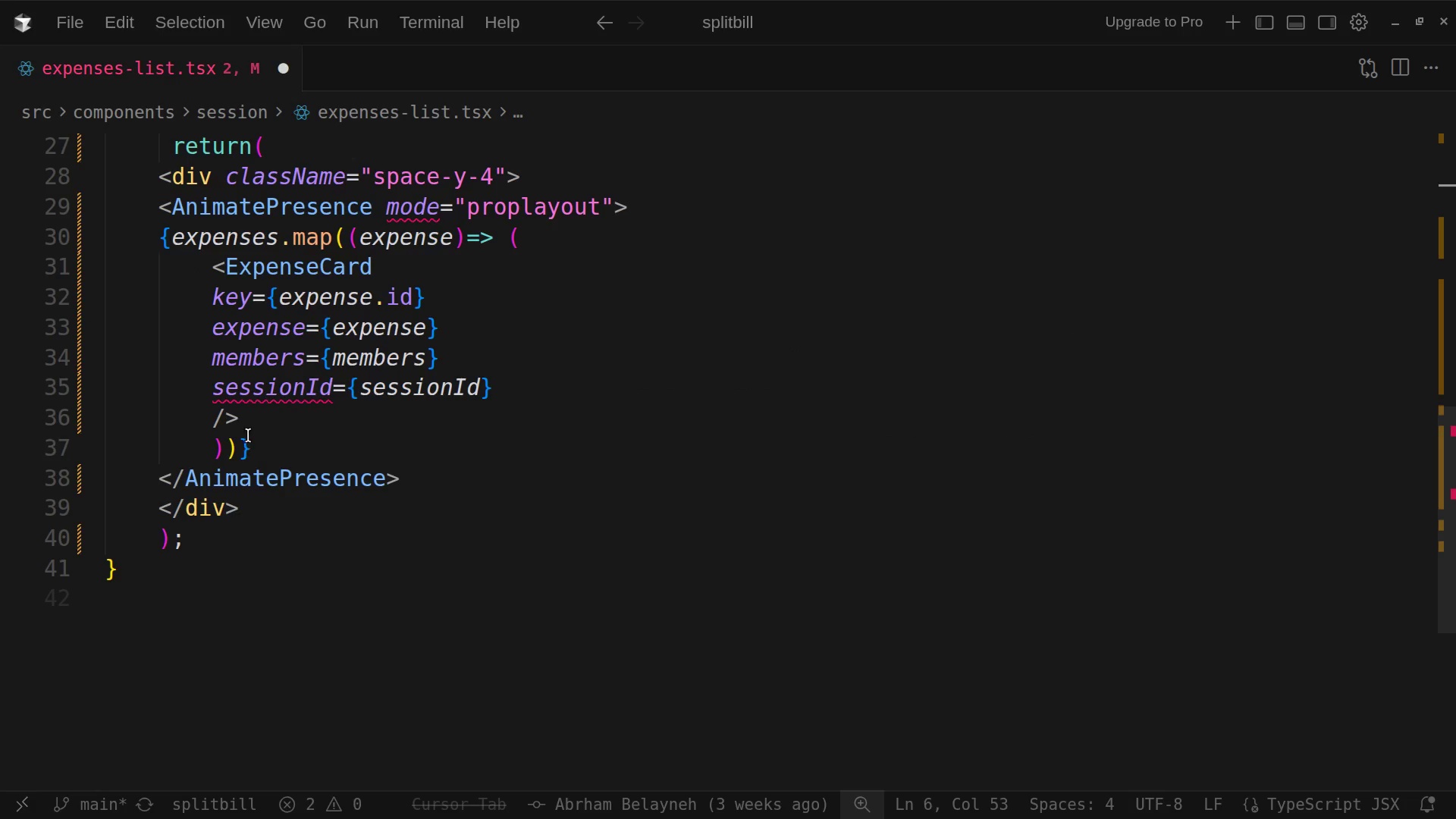 
left_click([230, 387])
 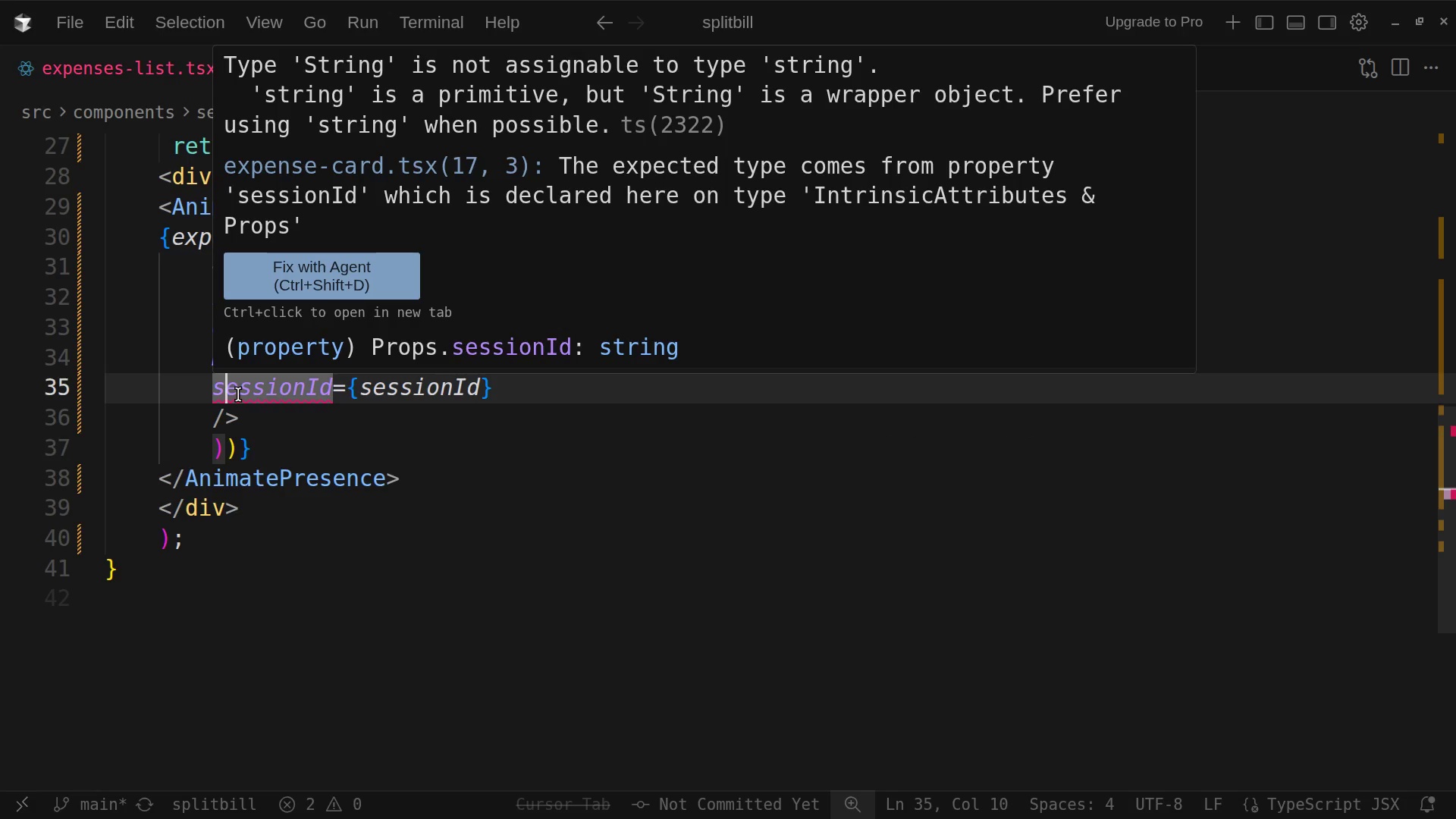 
key(Backspace)
 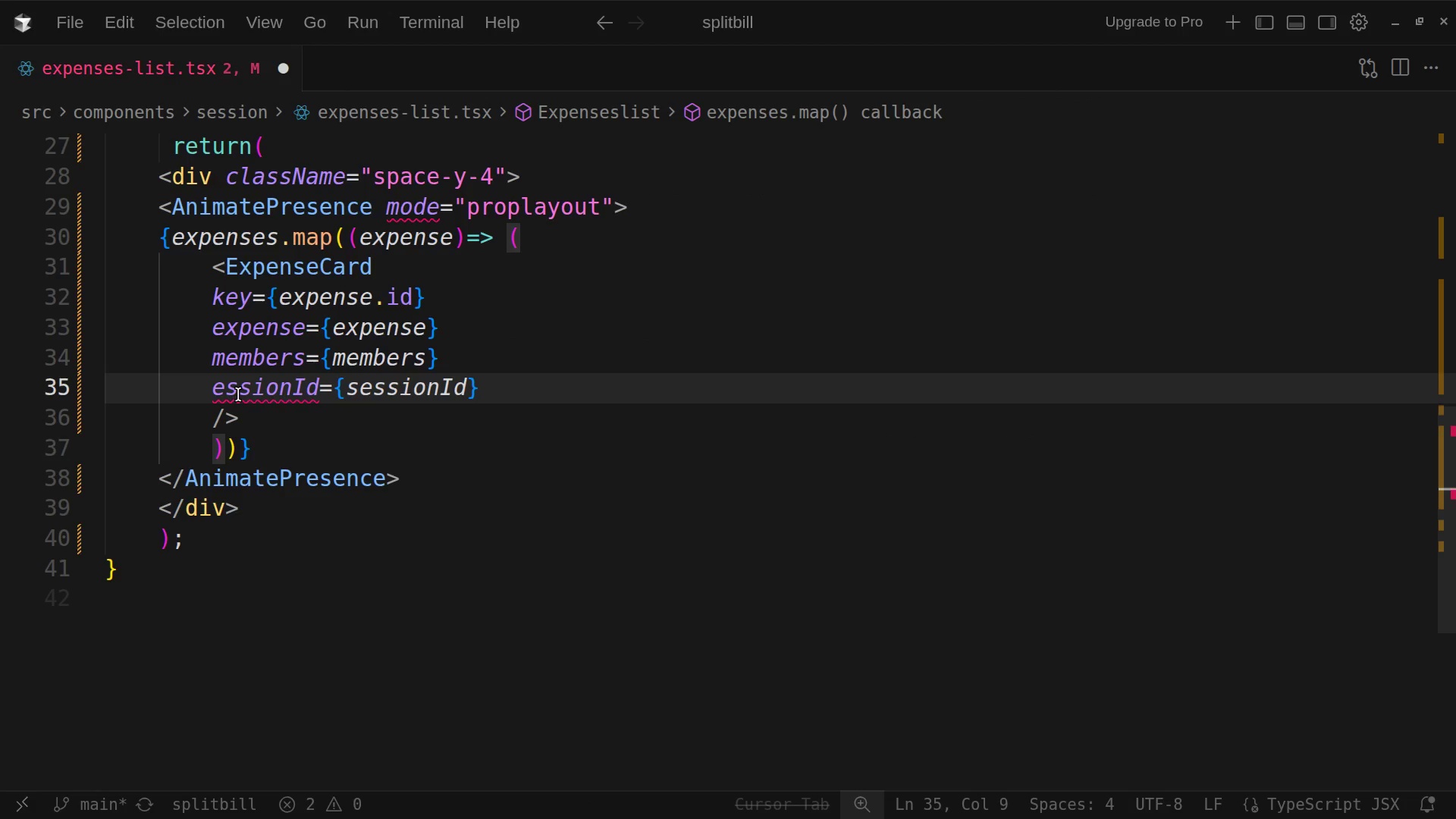 
key(Shift+A)
 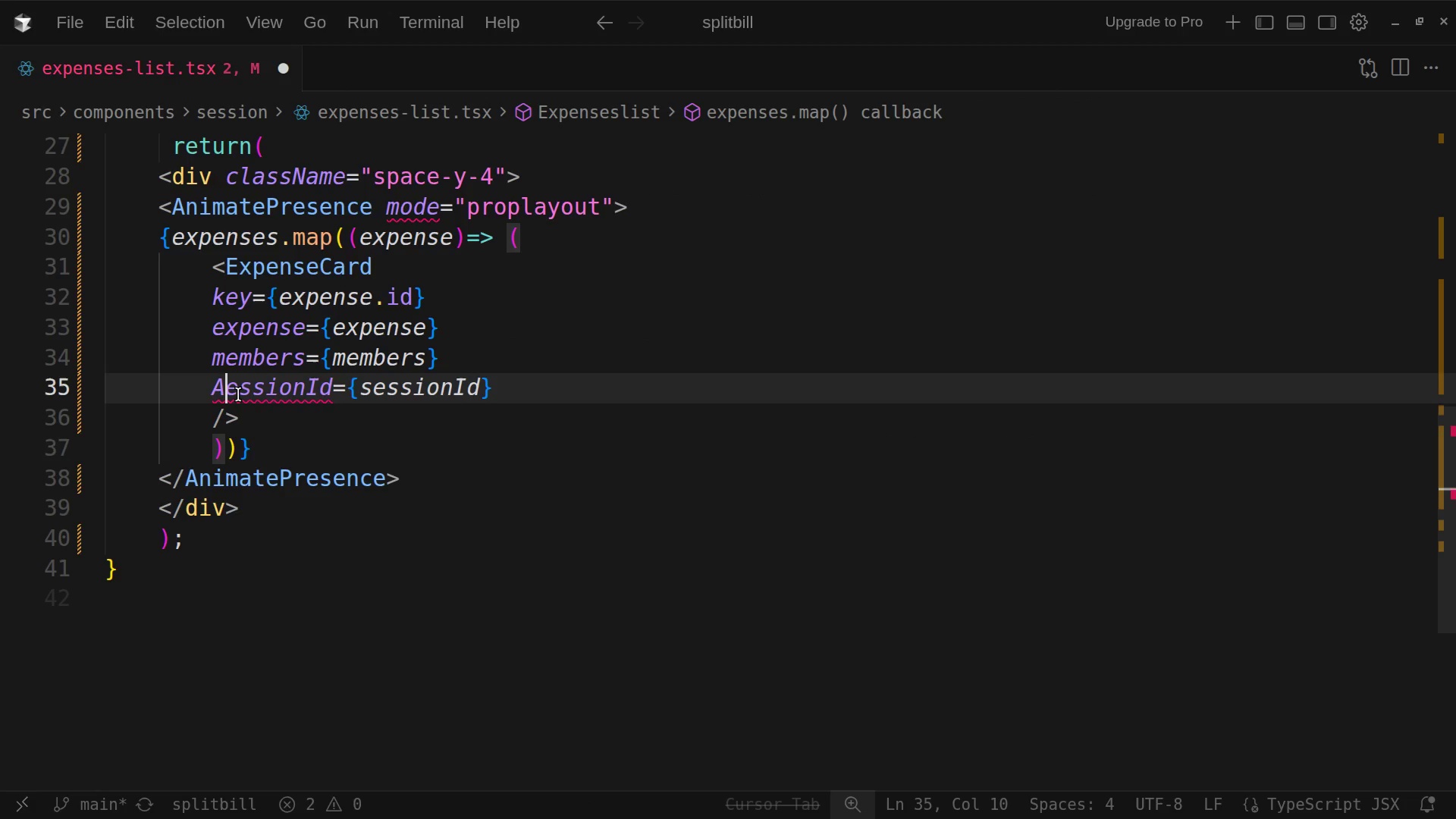 
key(Backspace)
 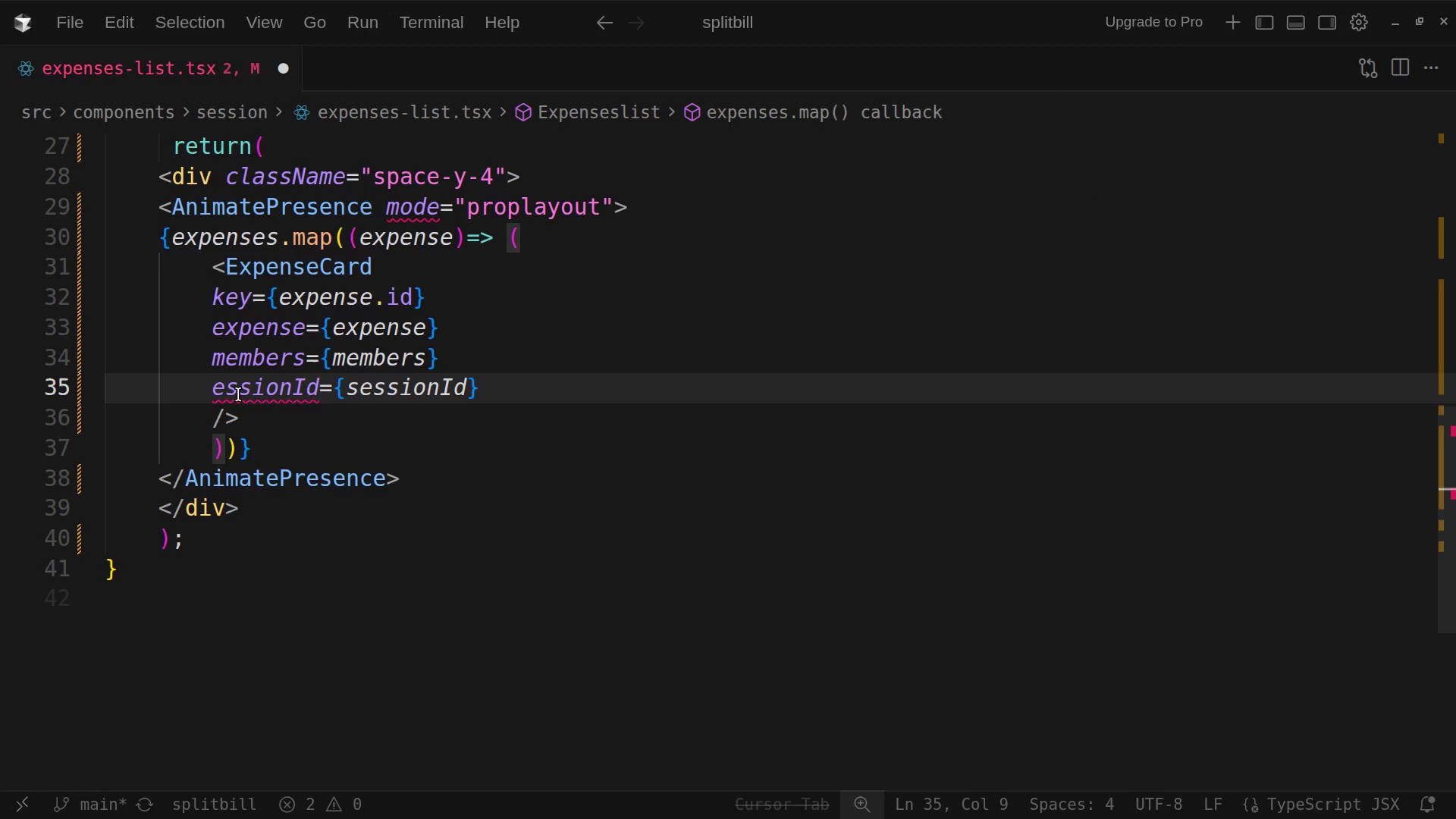 
key(Shift+S)
 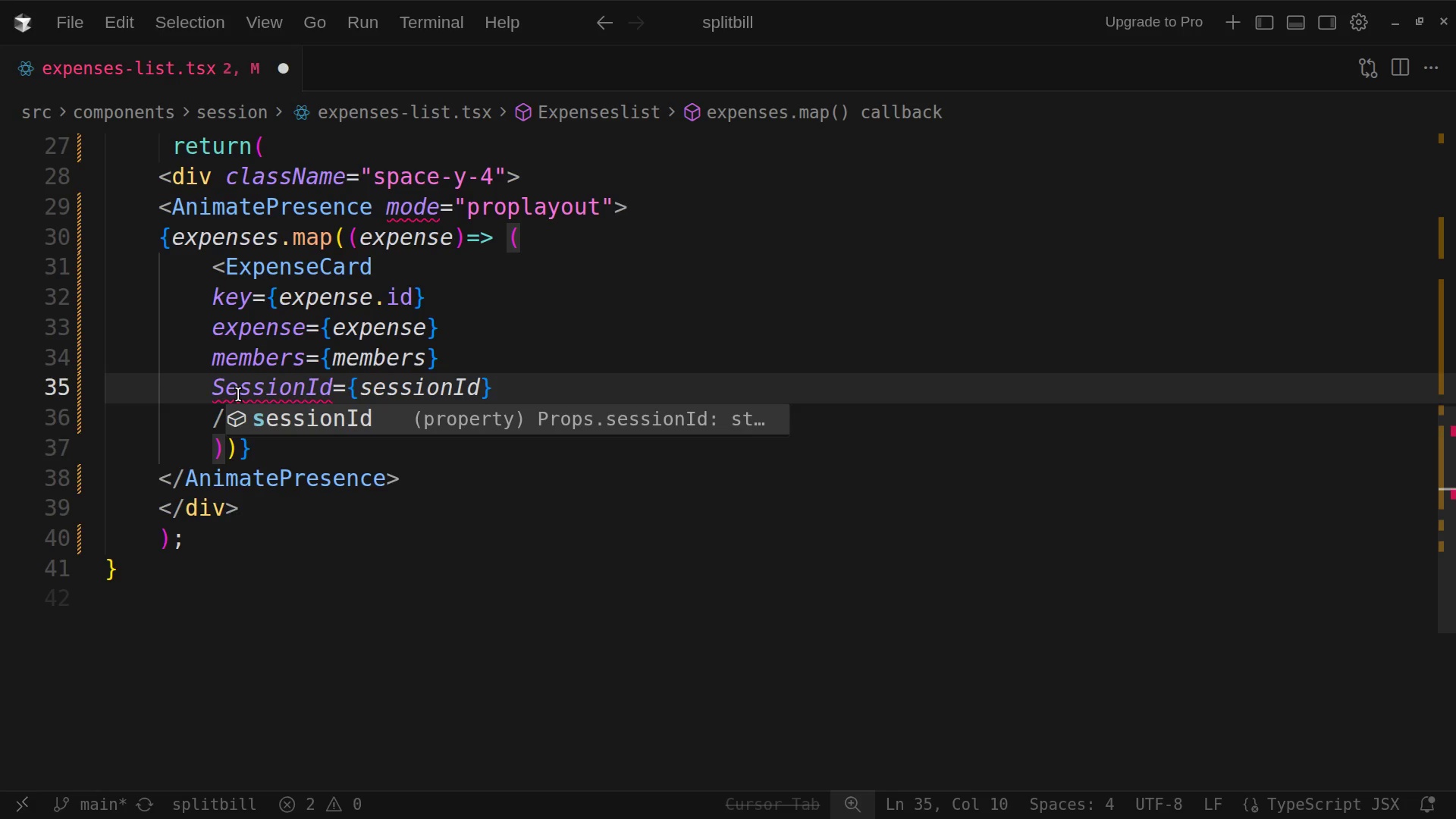 
key(Backspace)
 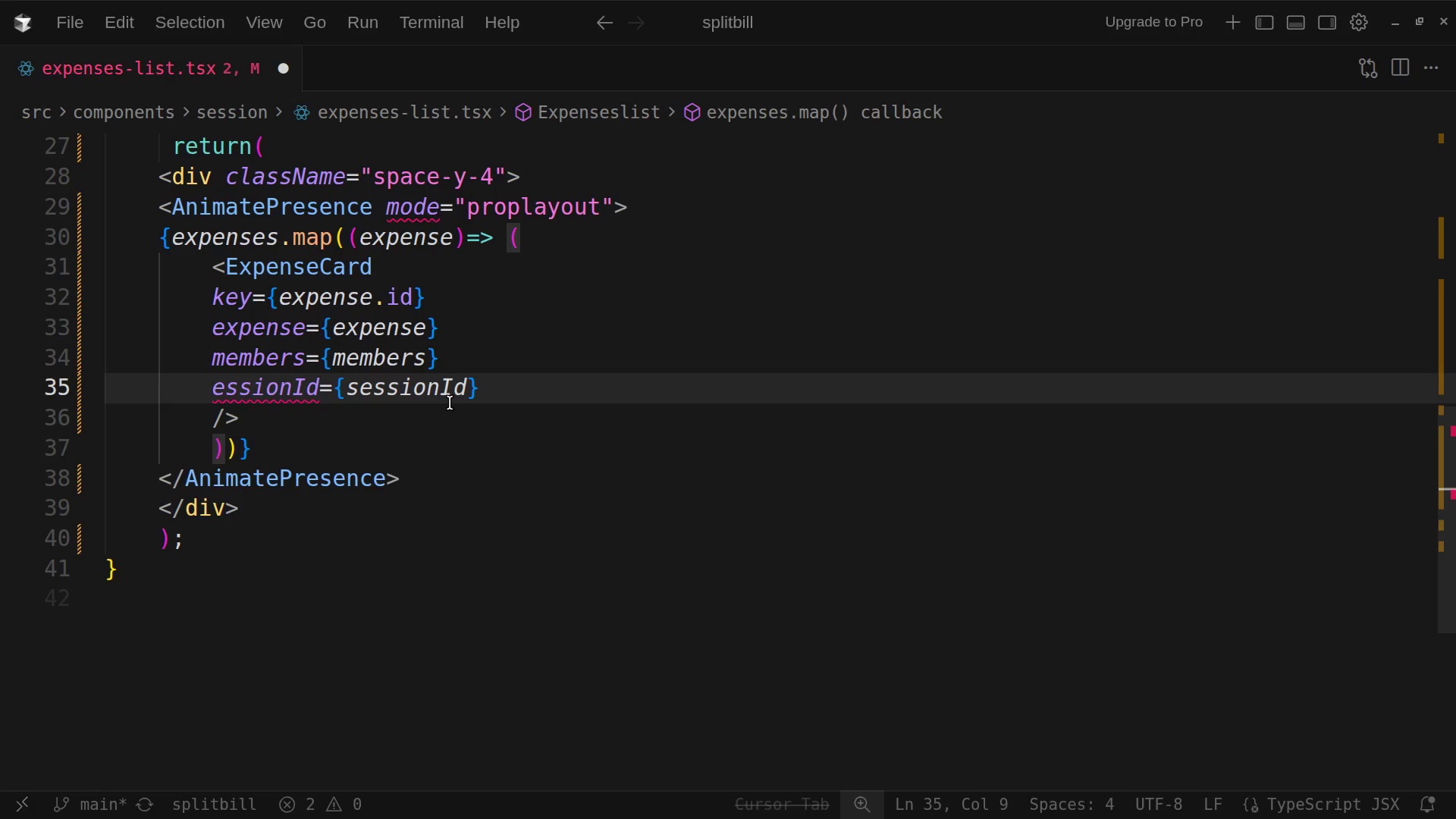 
key(S)
 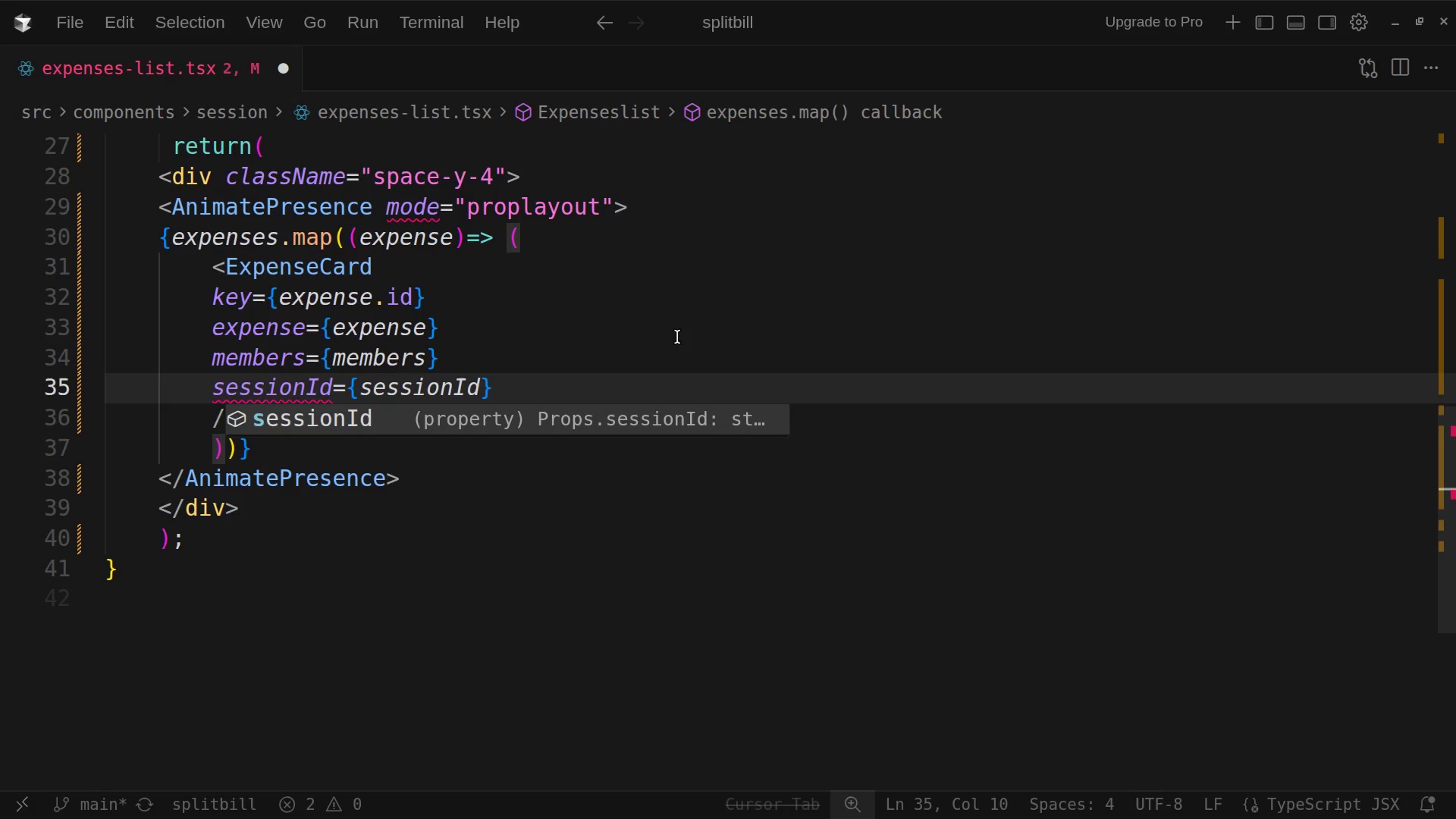 
left_click([679, 331])
 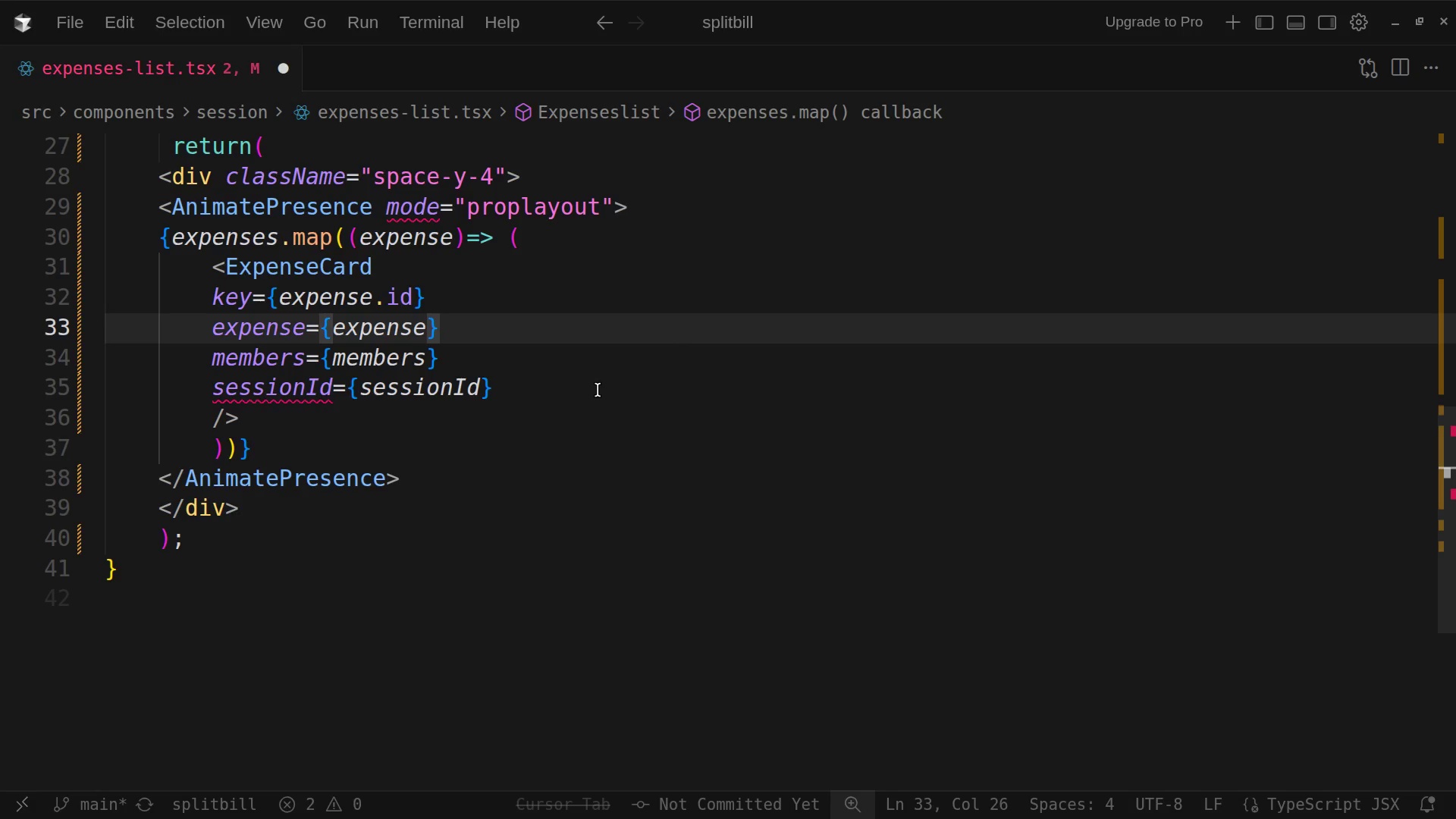 
scroll: coordinate [598, 390], scroll_direction: down, amount: 3.0
 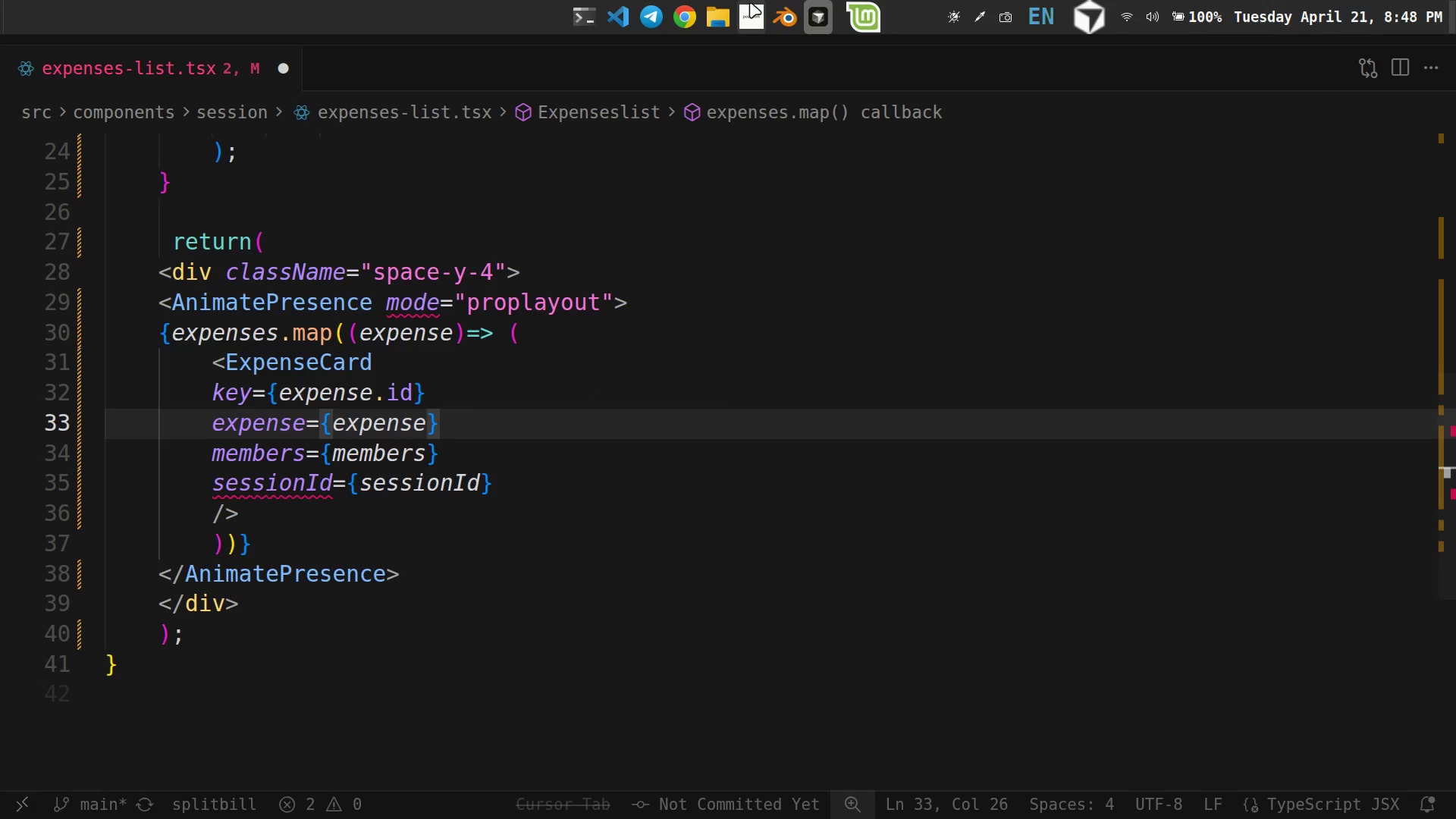 
wait(5.71)
 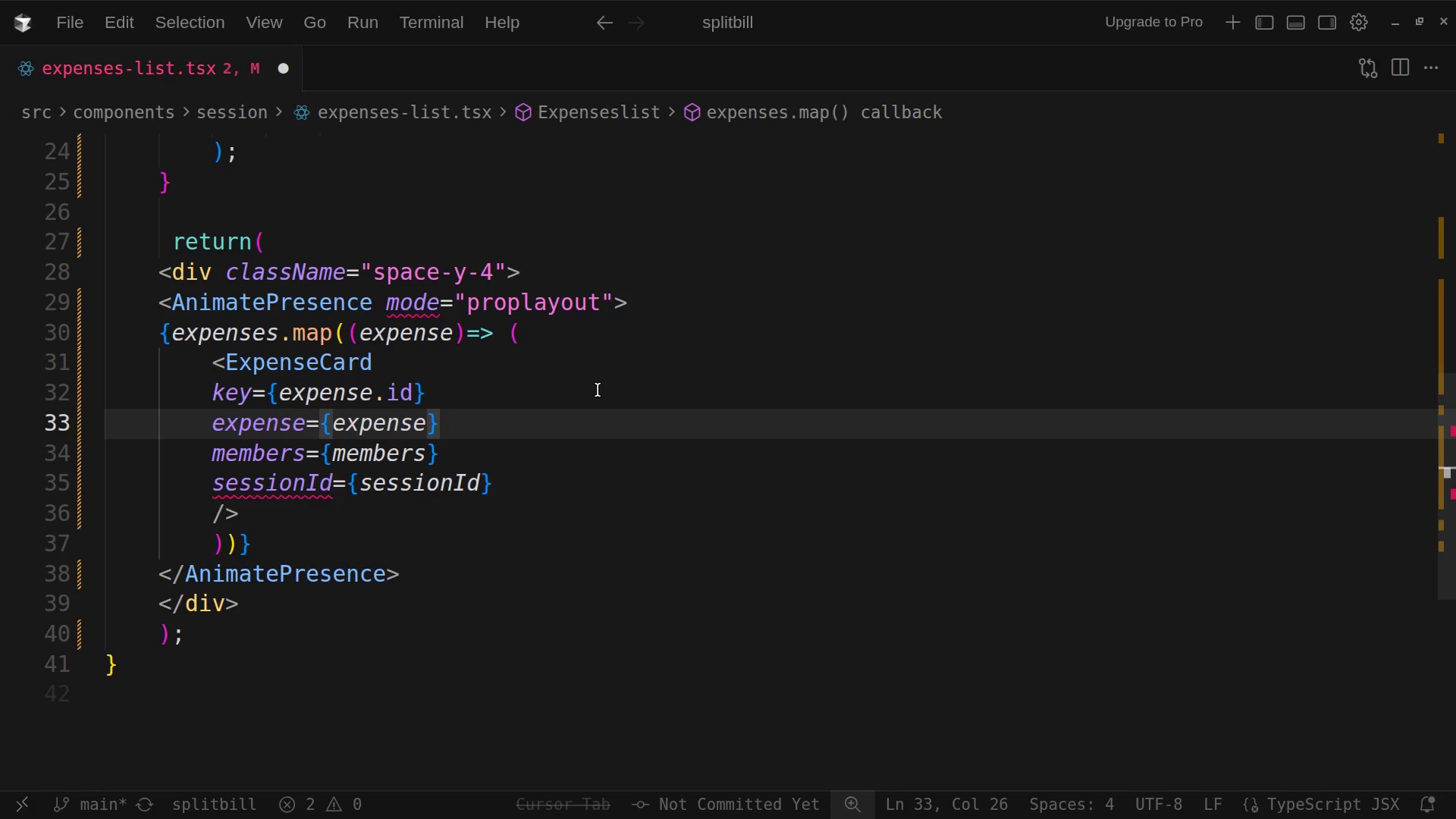 
left_click([755, 27])